 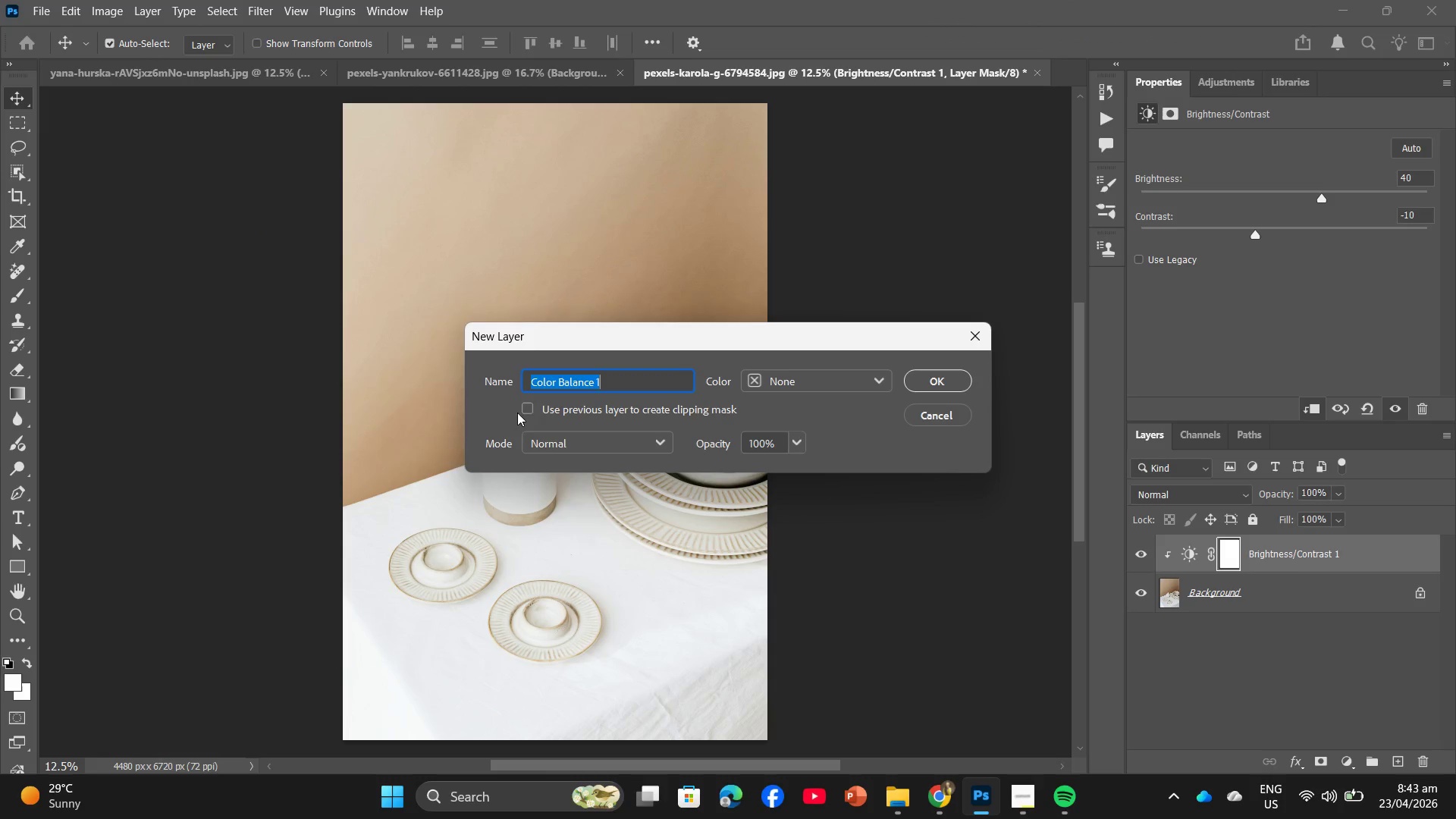 
double_click([523, 404])
 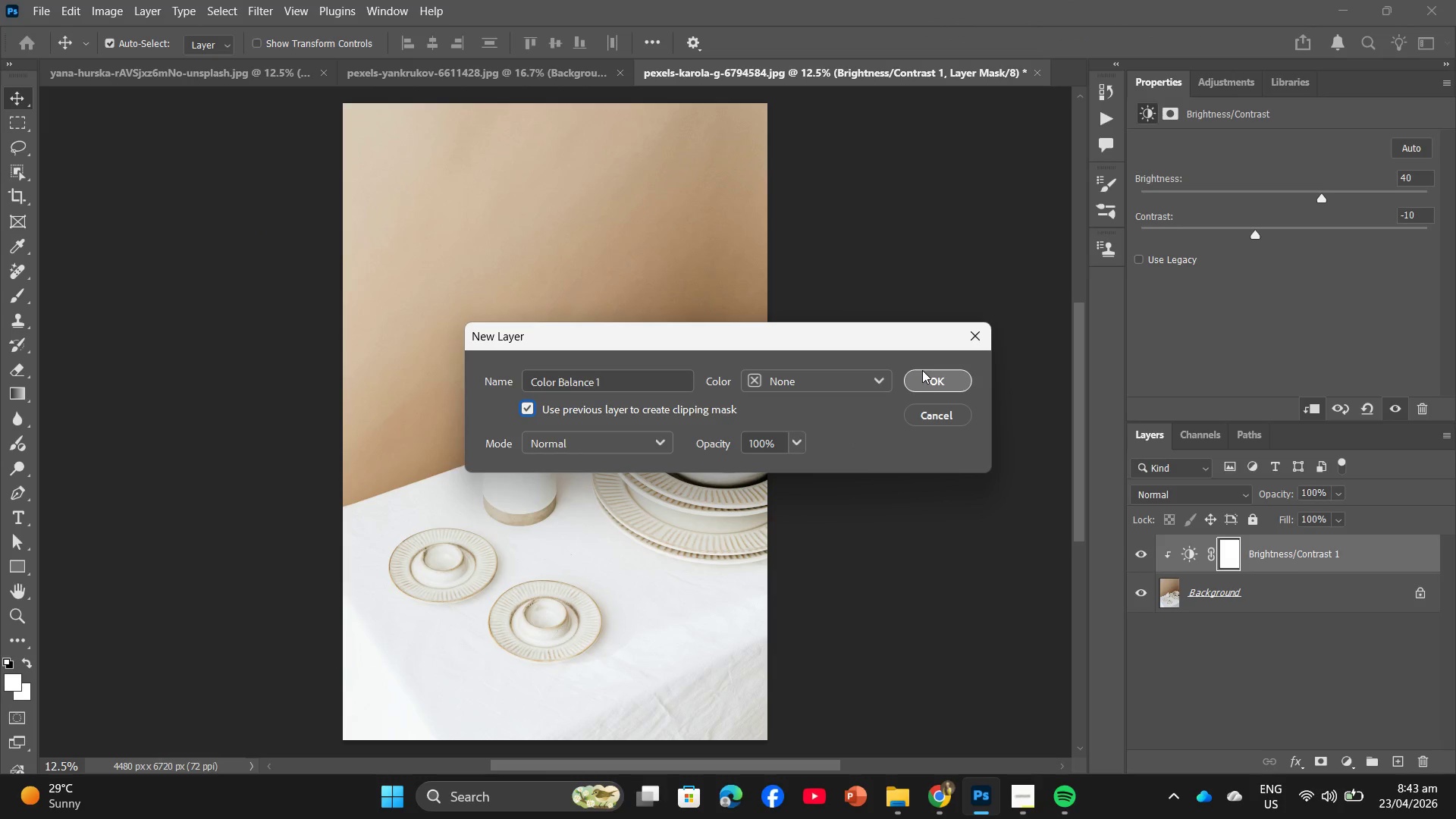 
left_click([922, 370])
 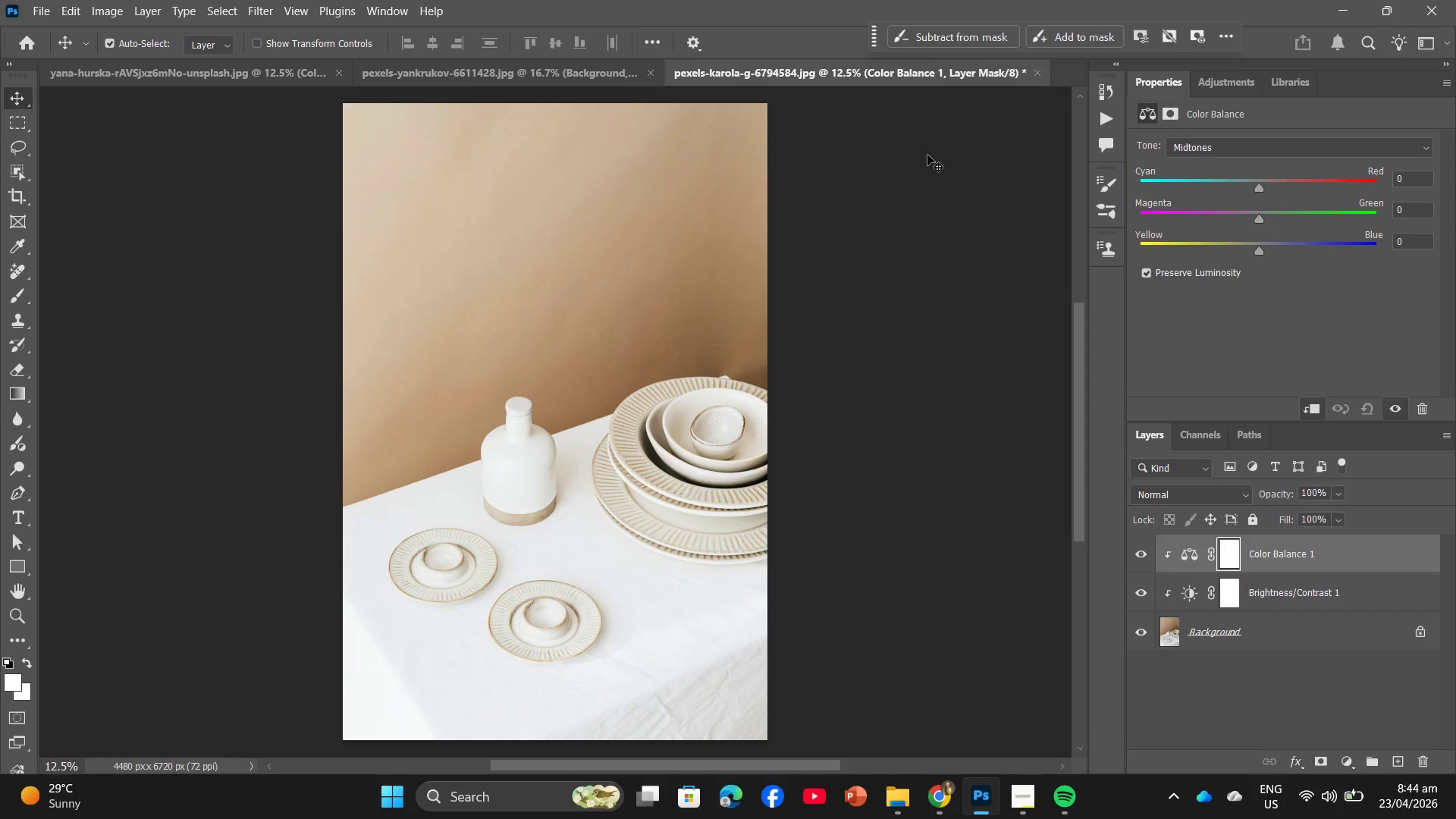 
wait(7.16)
 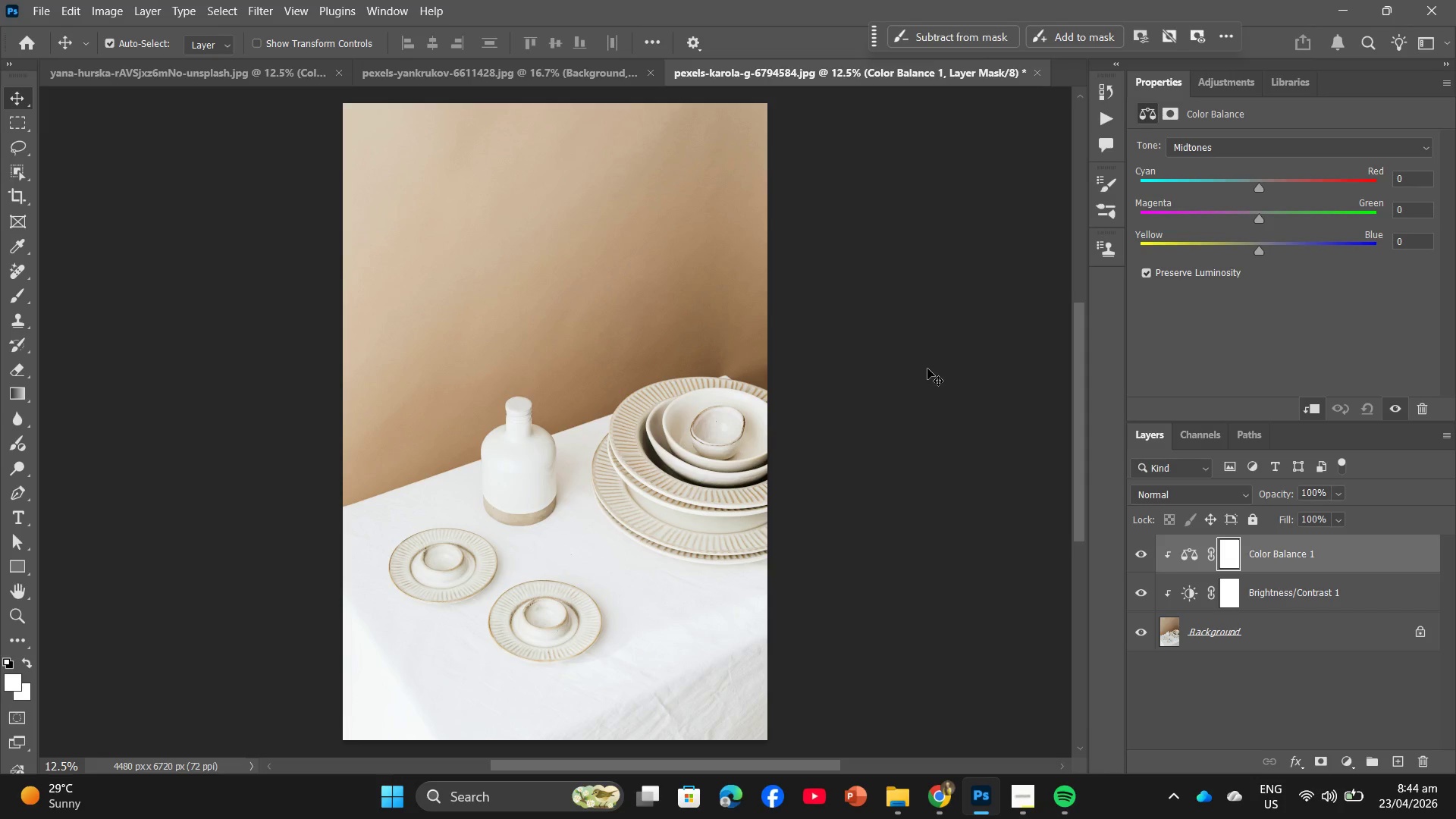 
left_click([1292, 183])
 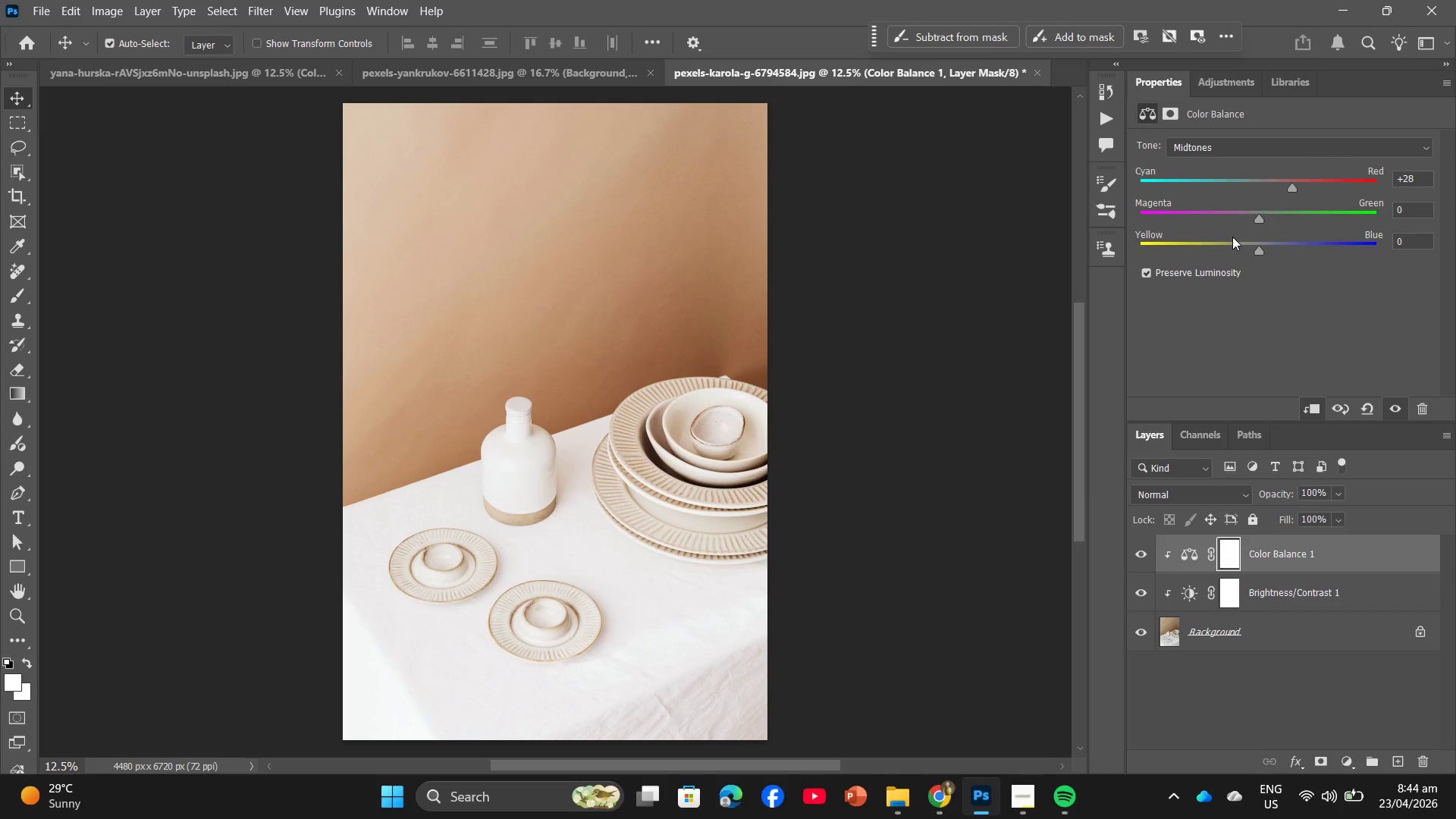 
left_click([1225, 244])
 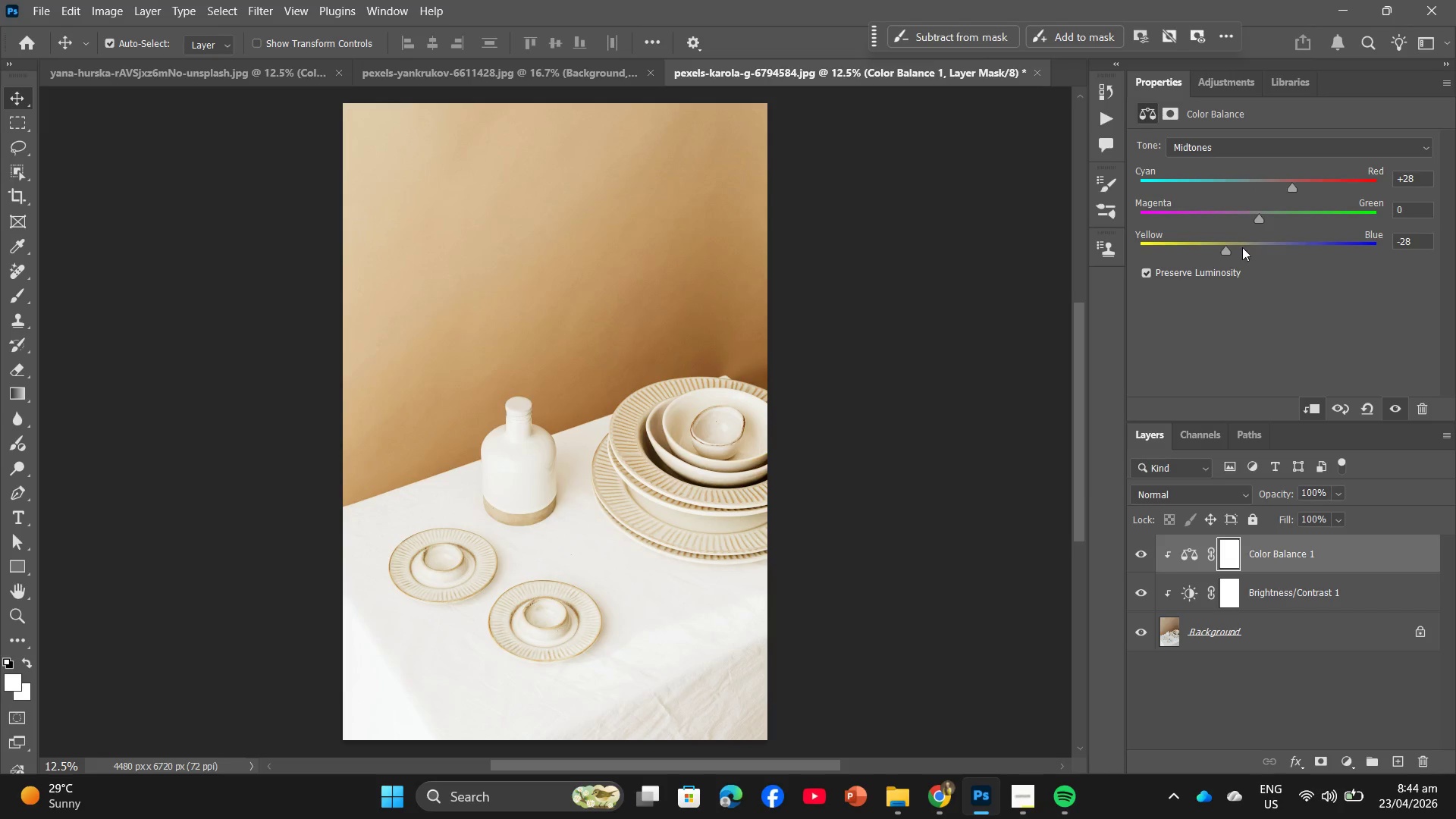 
left_click([1248, 243])
 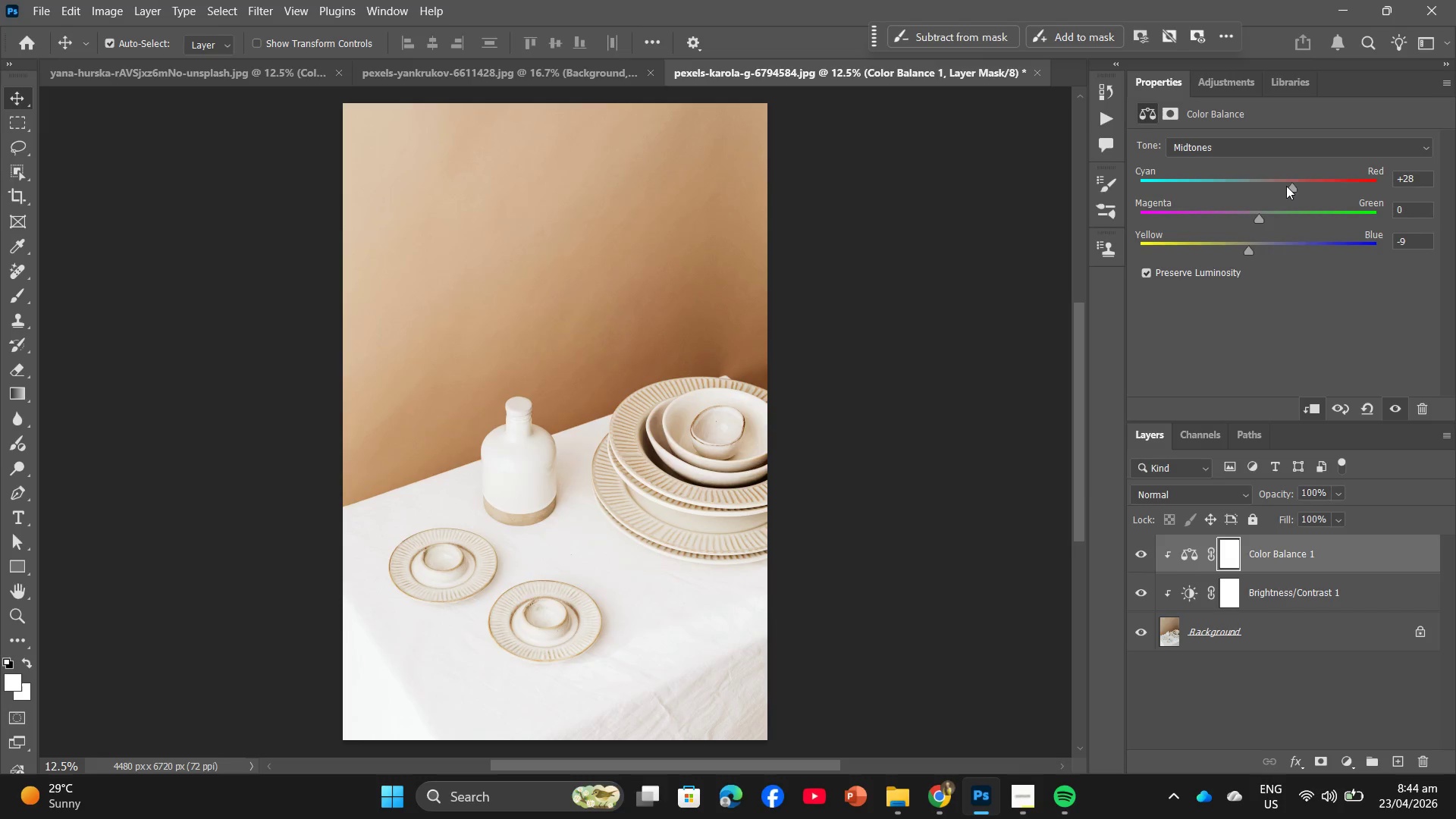 
left_click([1285, 183])
 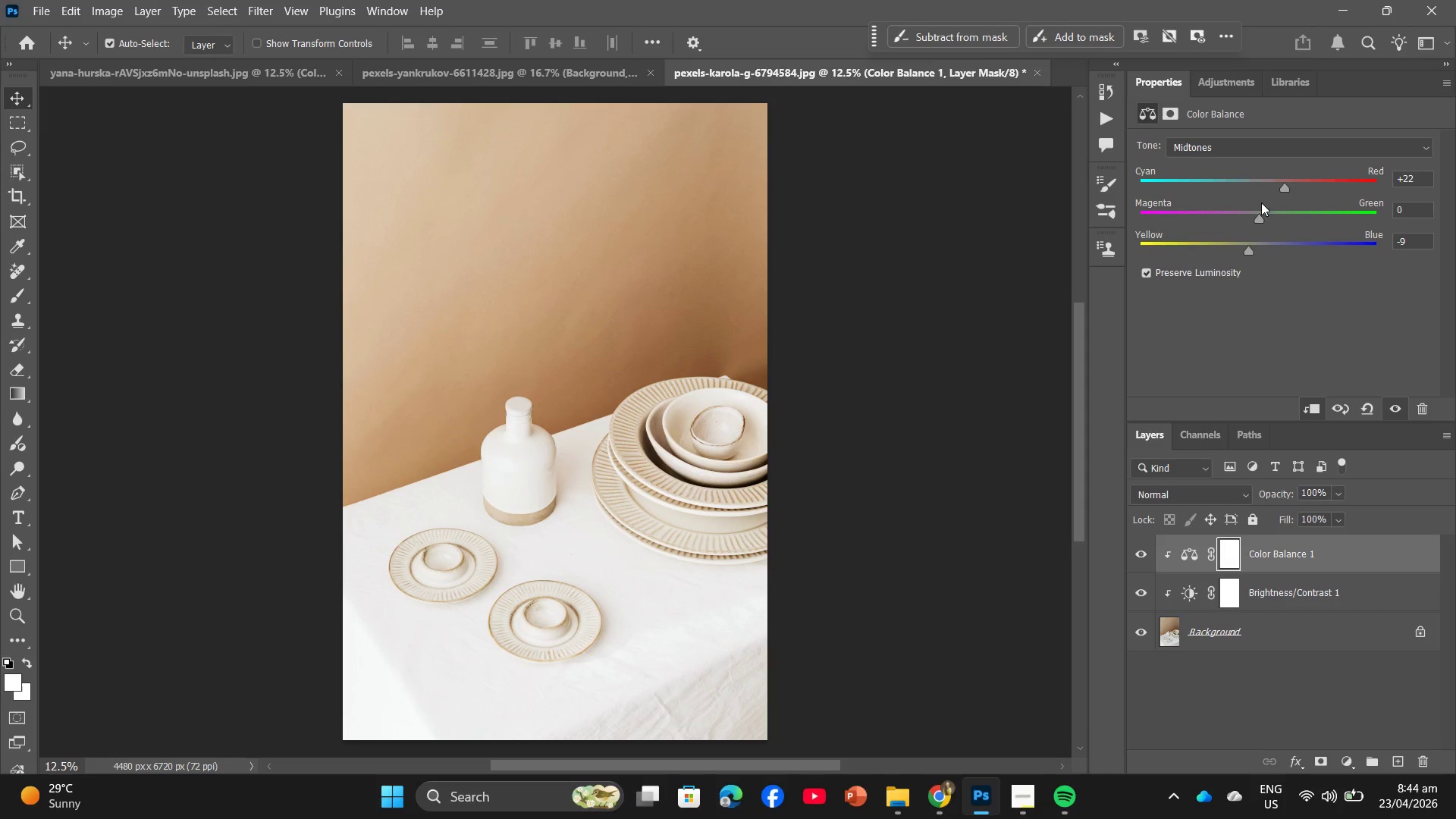 
left_click([1271, 181])
 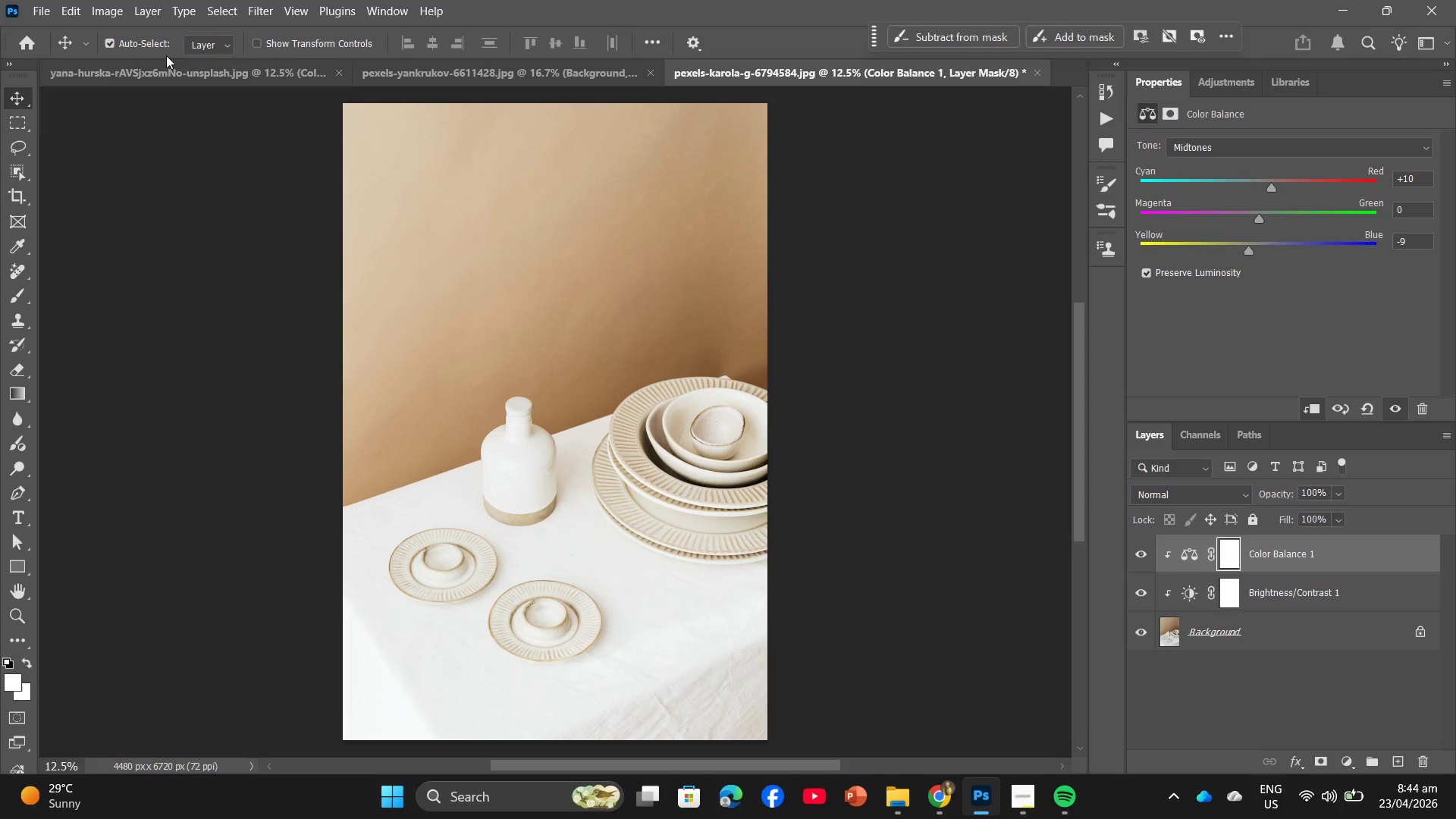 
left_click([78, 14])
 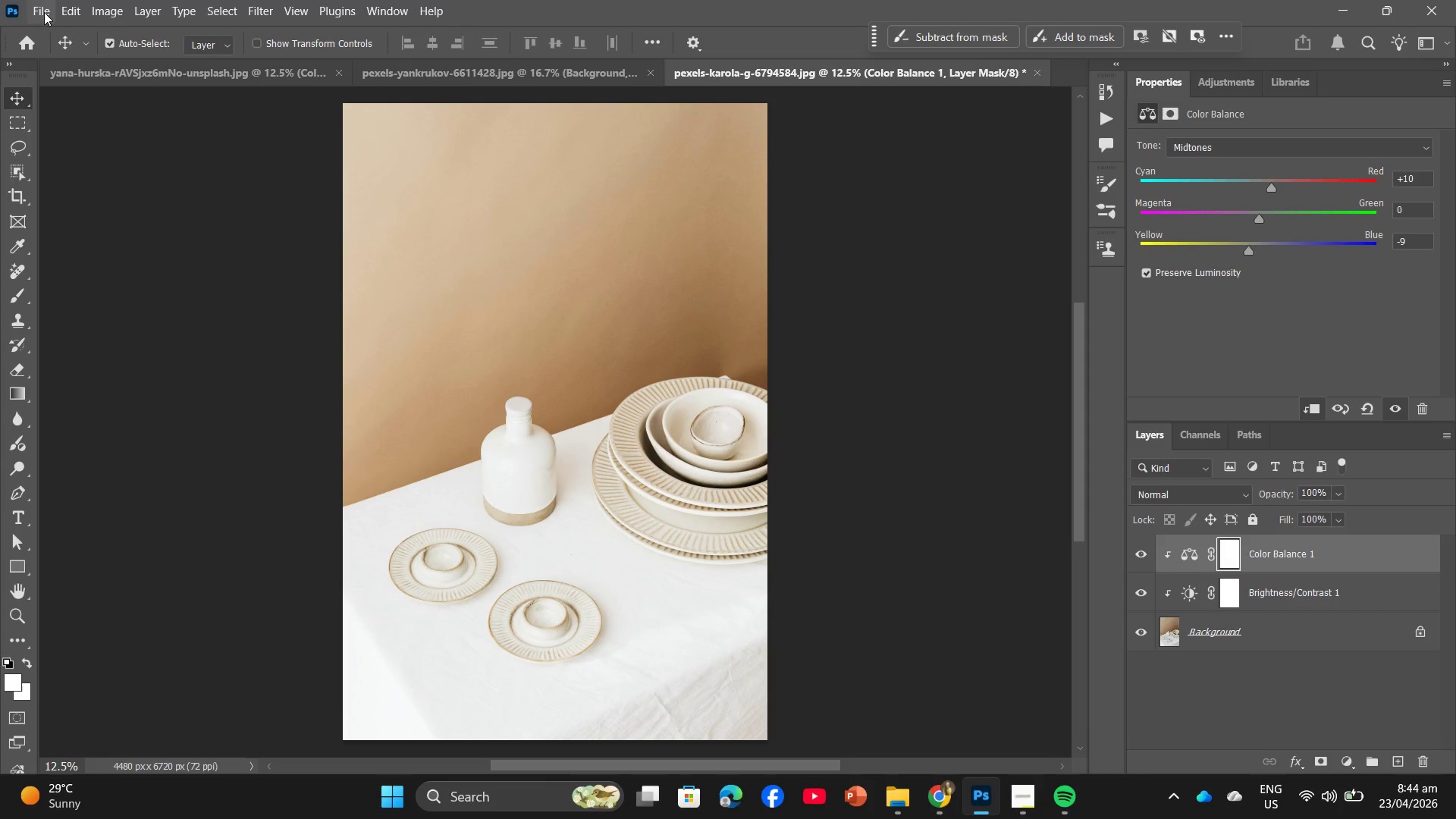 
left_click([44, 12])
 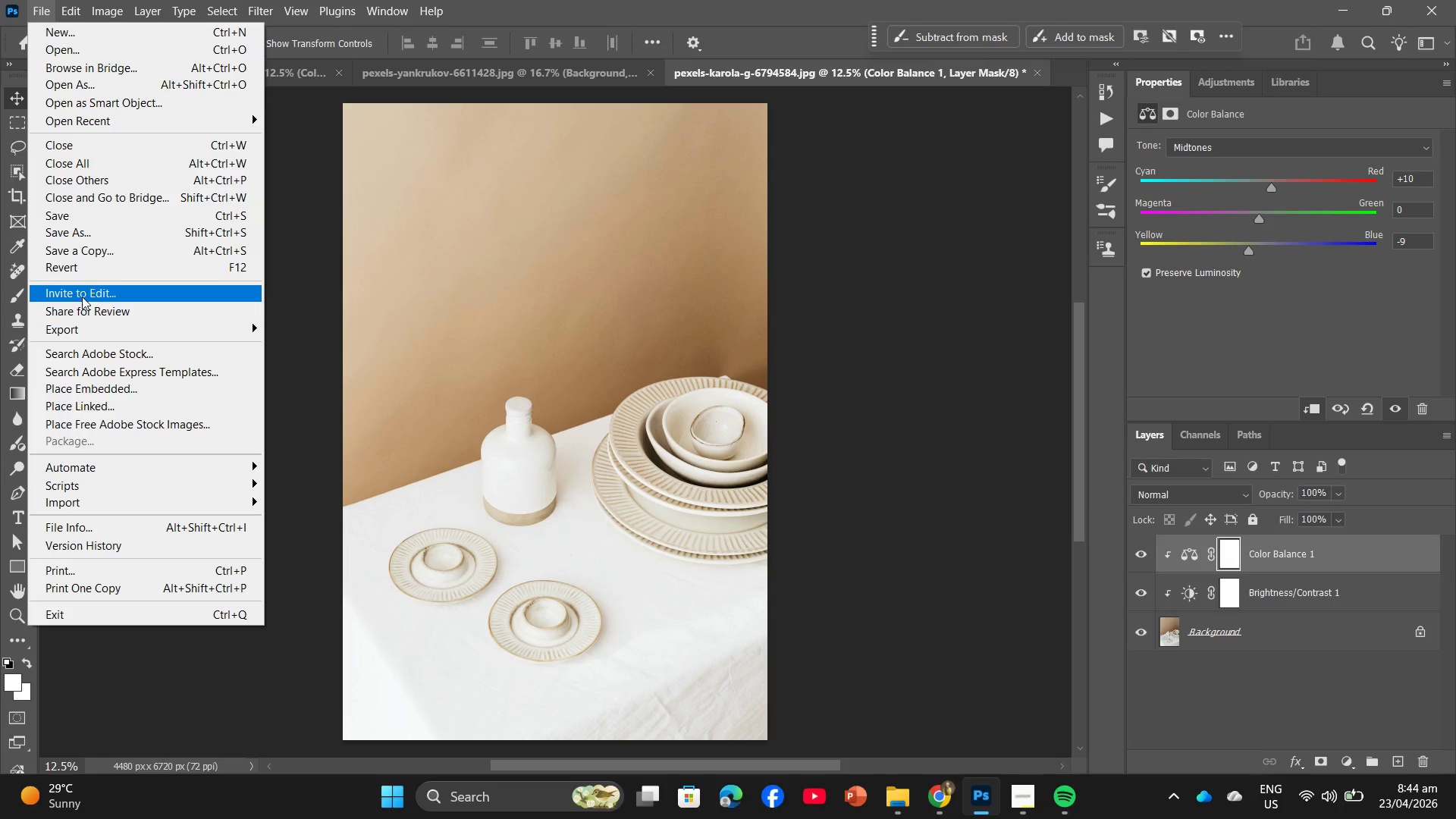 
left_click([74, 322])
 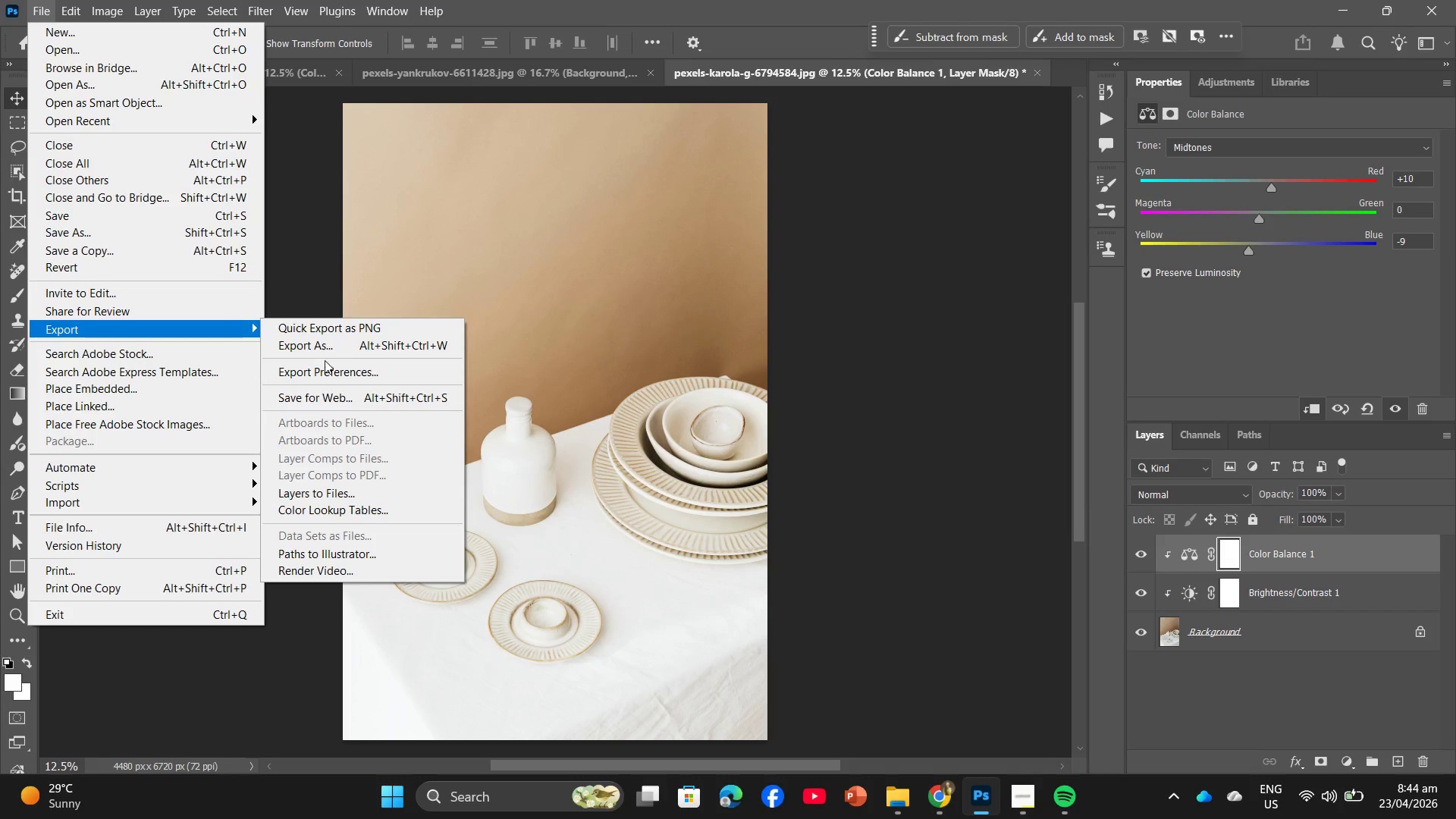 
left_click([329, 350])
 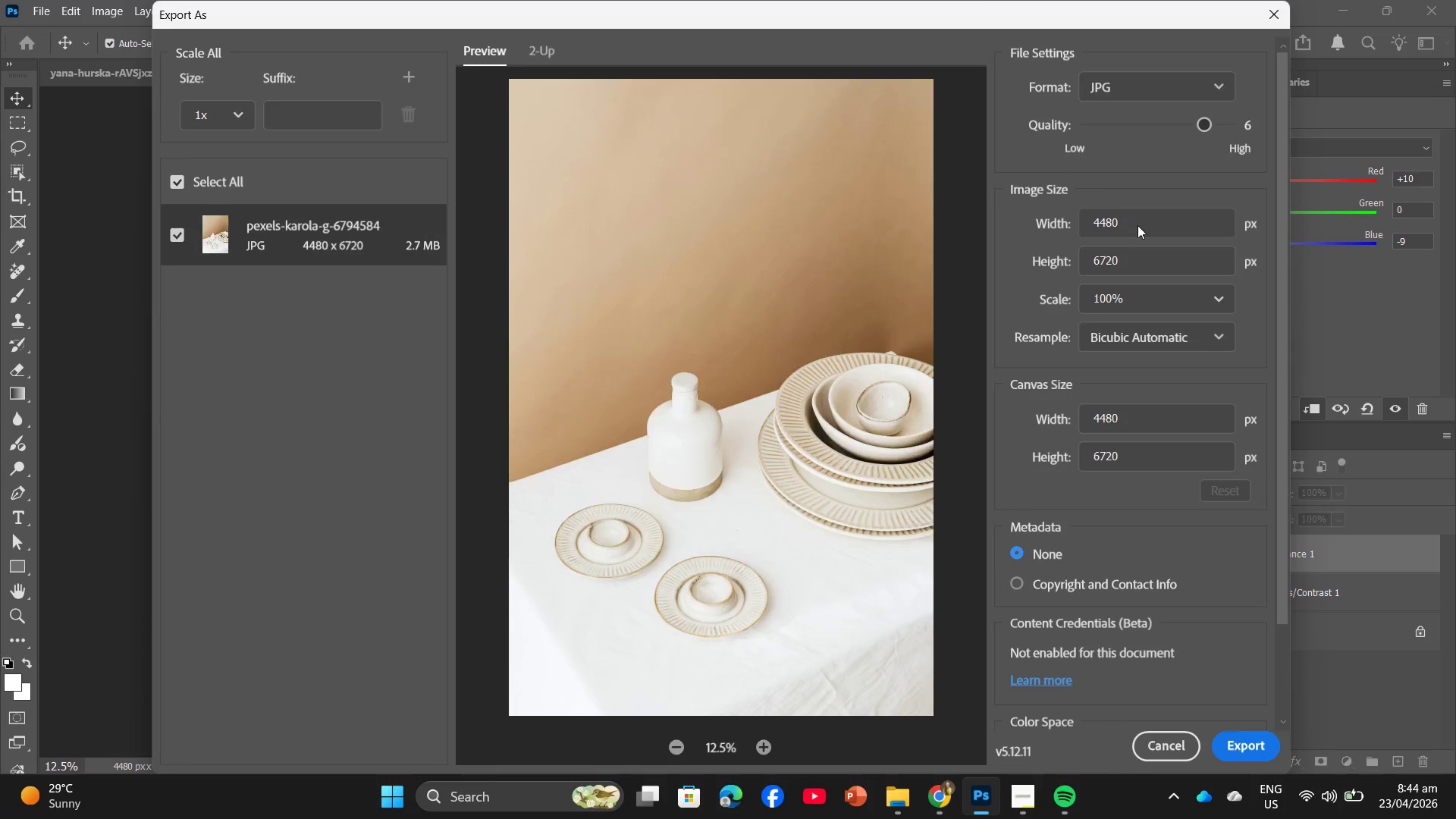 
left_click_drag(start_coordinate=[1135, 220], to_coordinate=[1012, 223])
 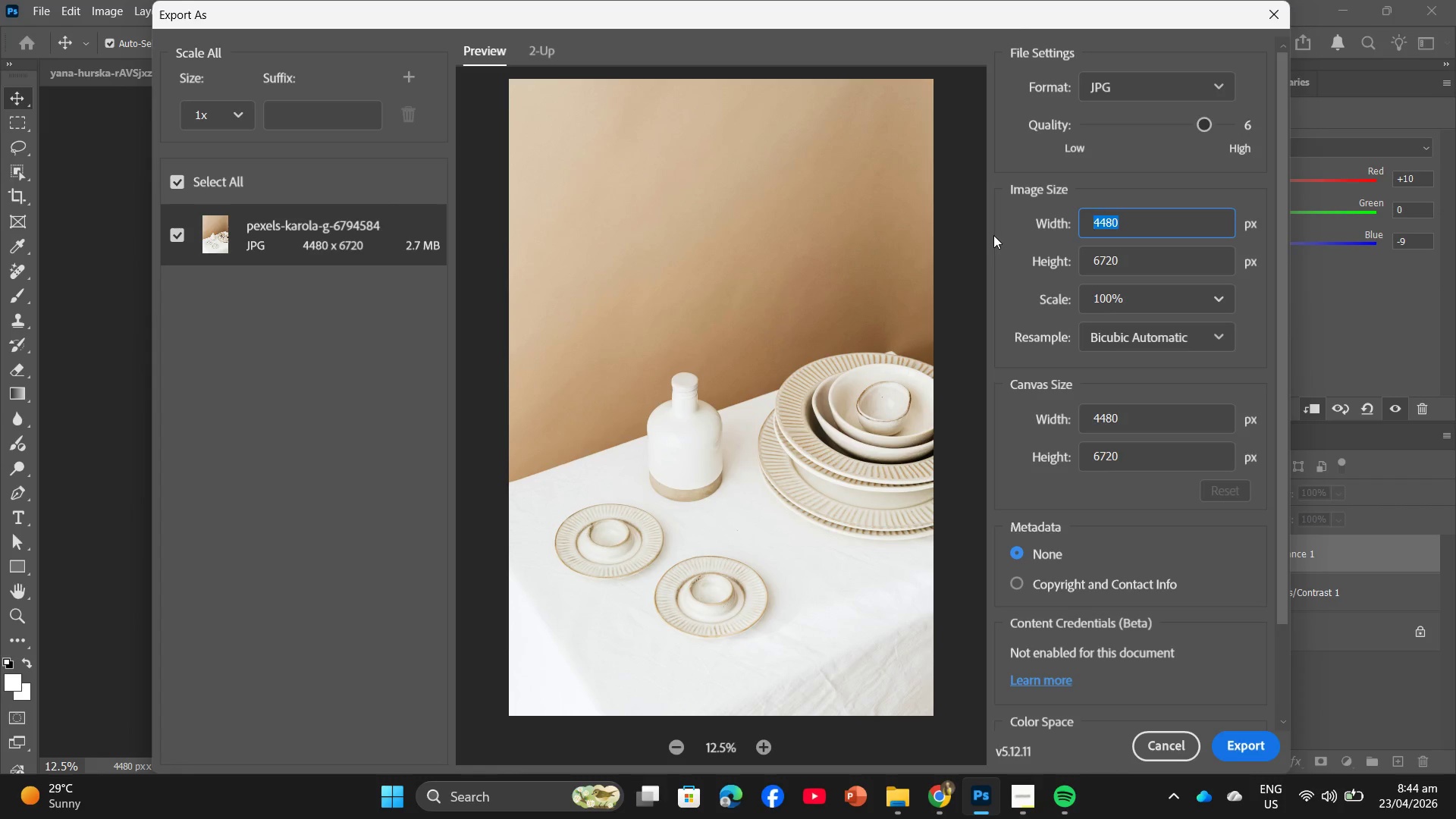 
key(Numpad2)
 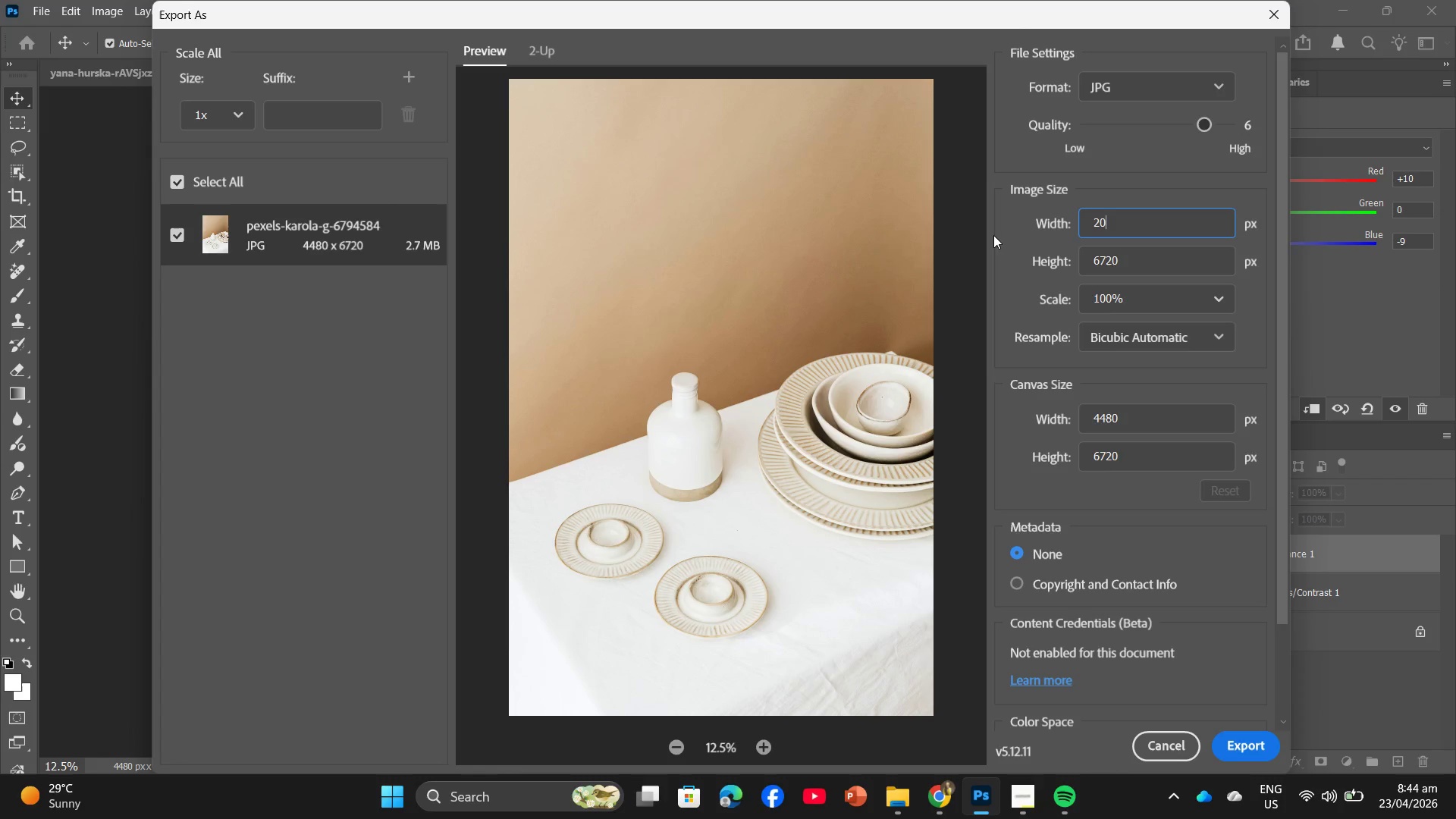 
key(Numpad0)
 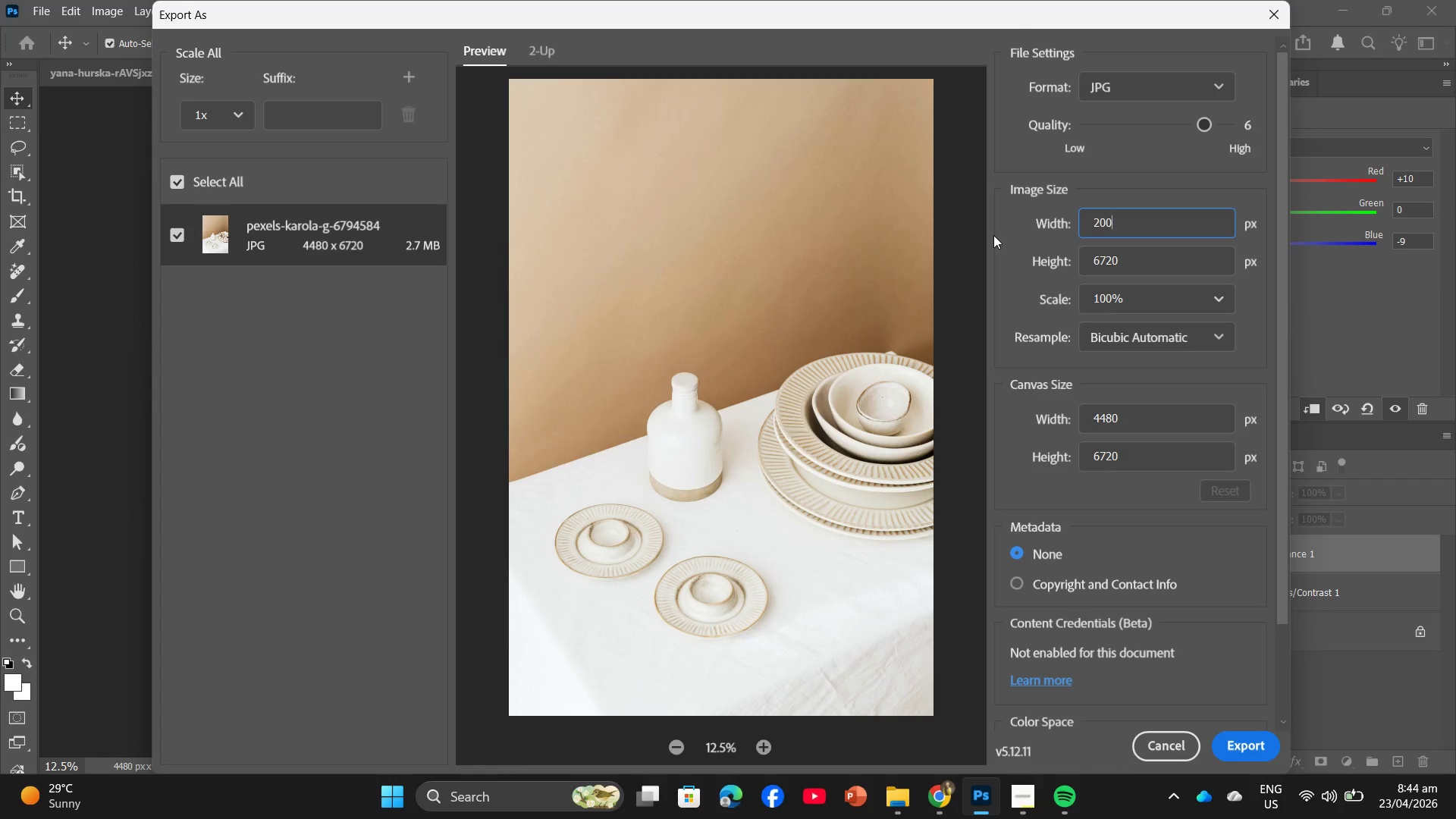 
key(Numpad0)
 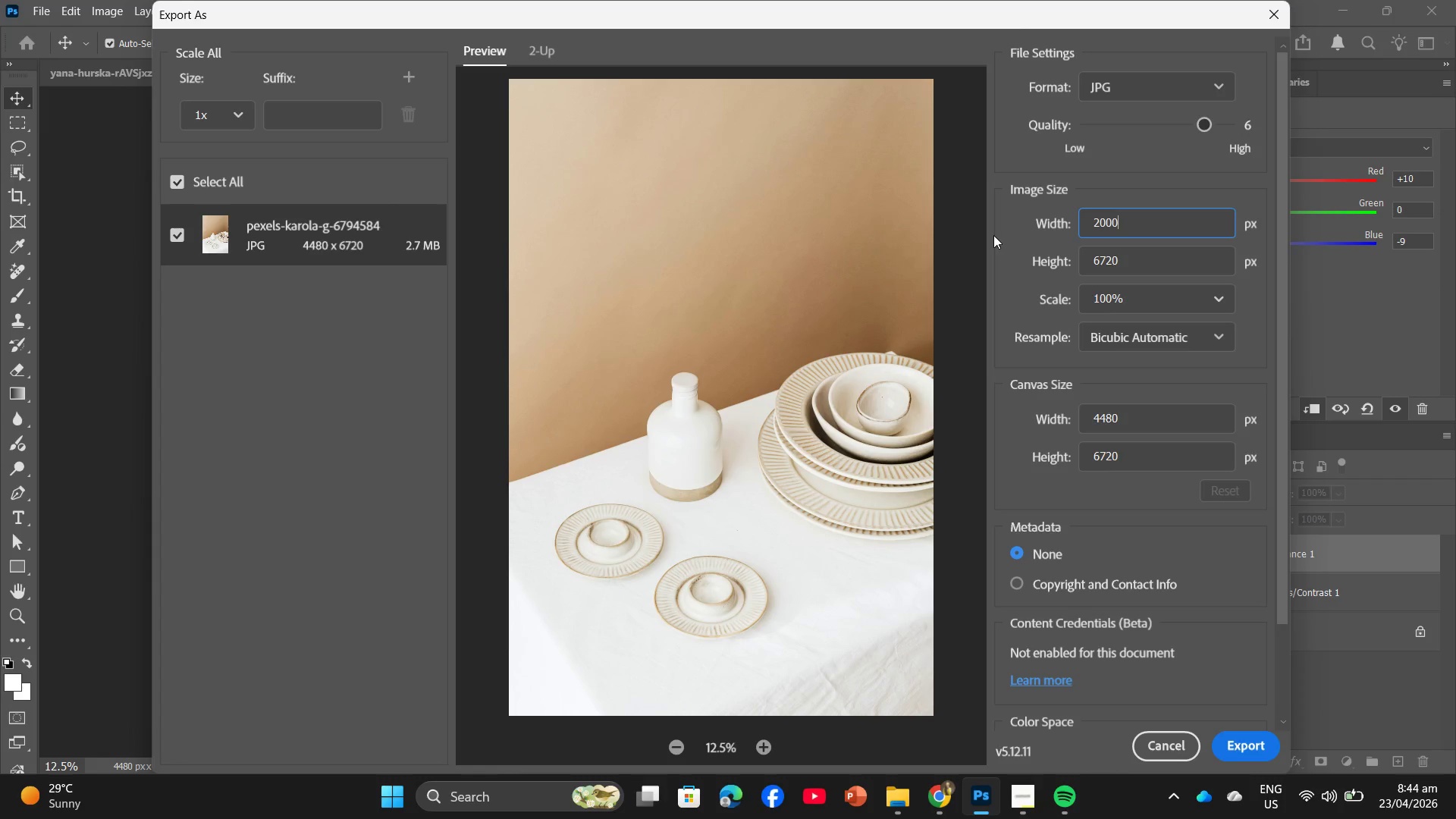 
key(Numpad0)
 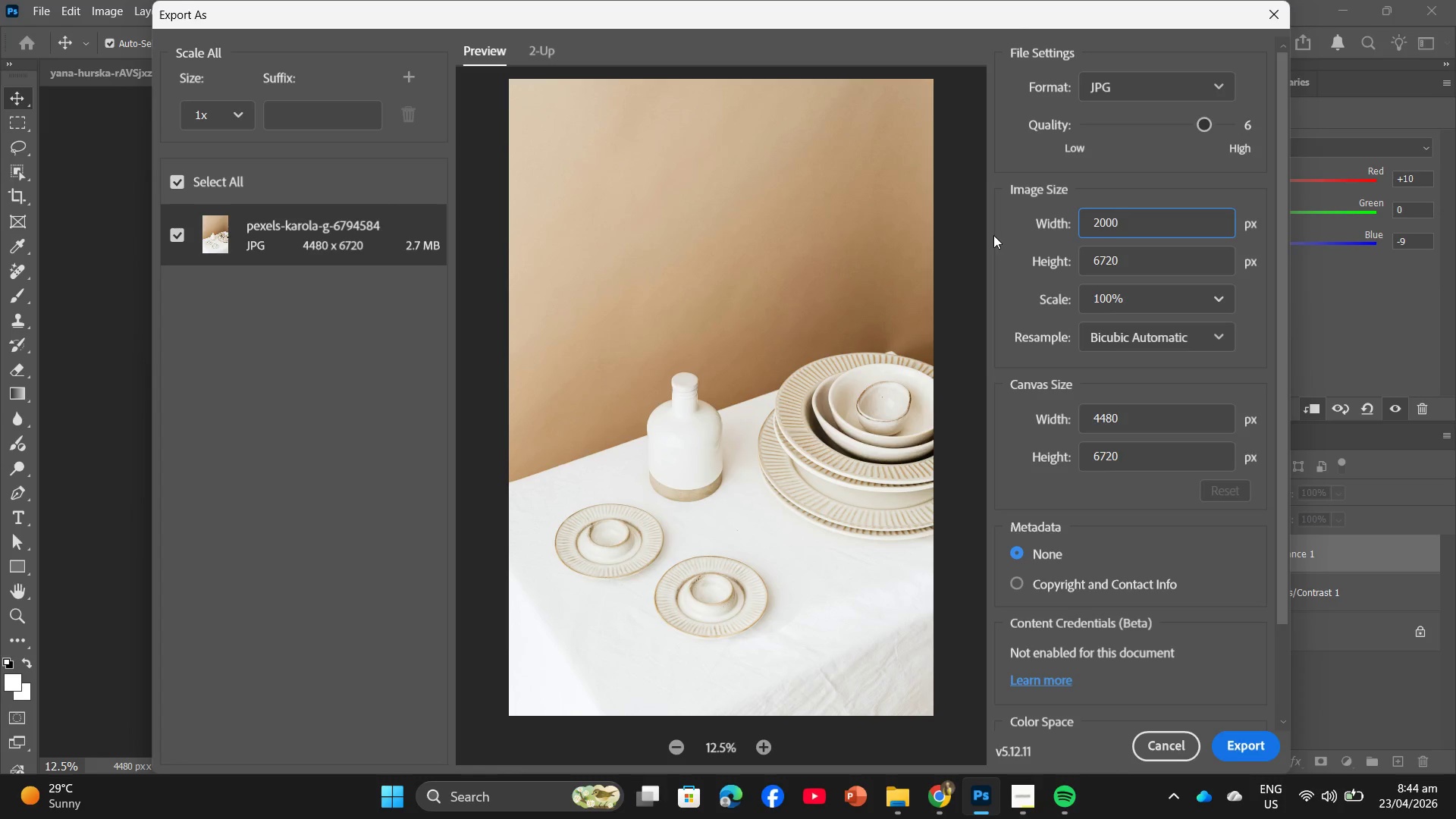 
key(Enter)
 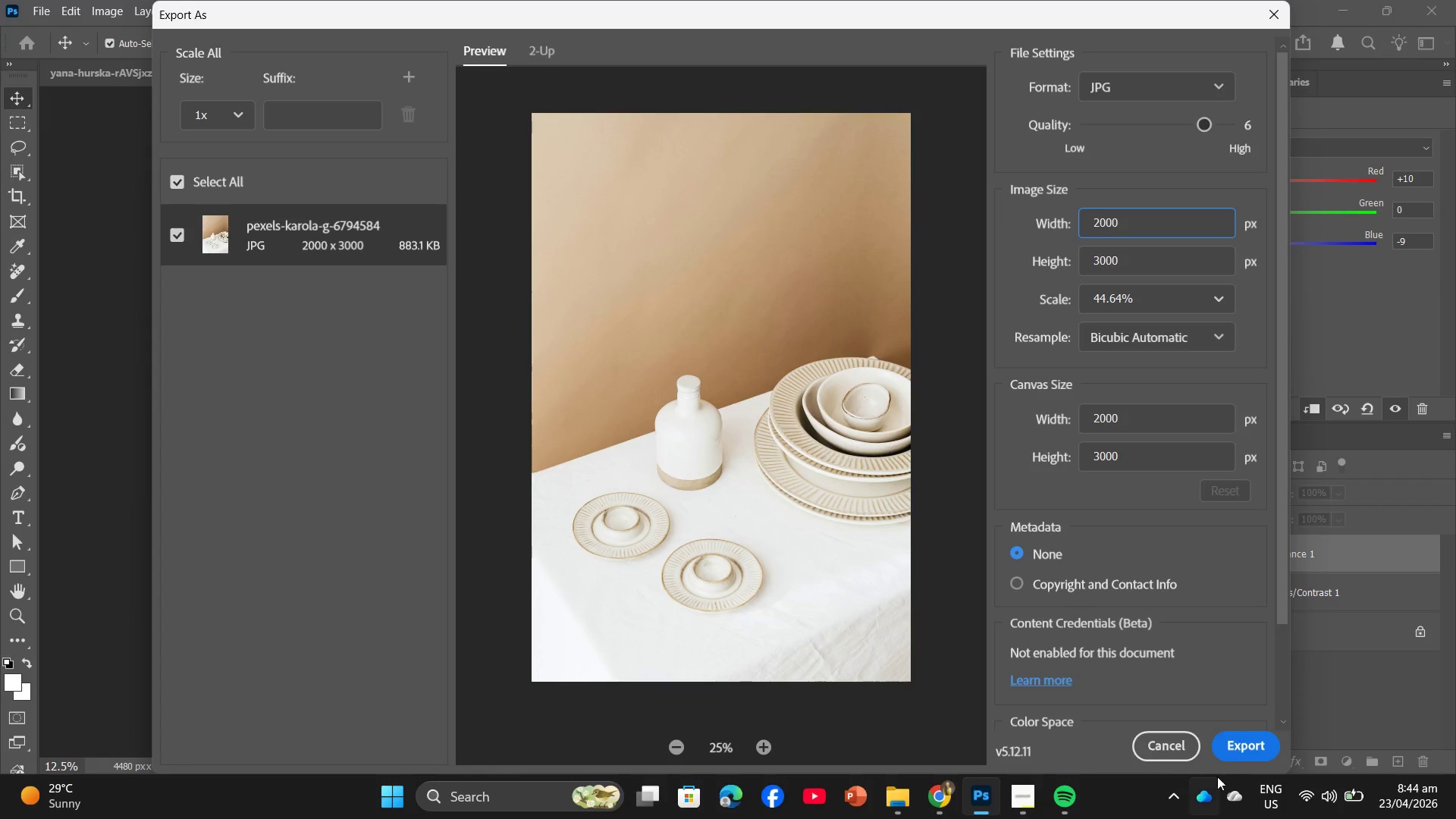 
left_click([1234, 755])
 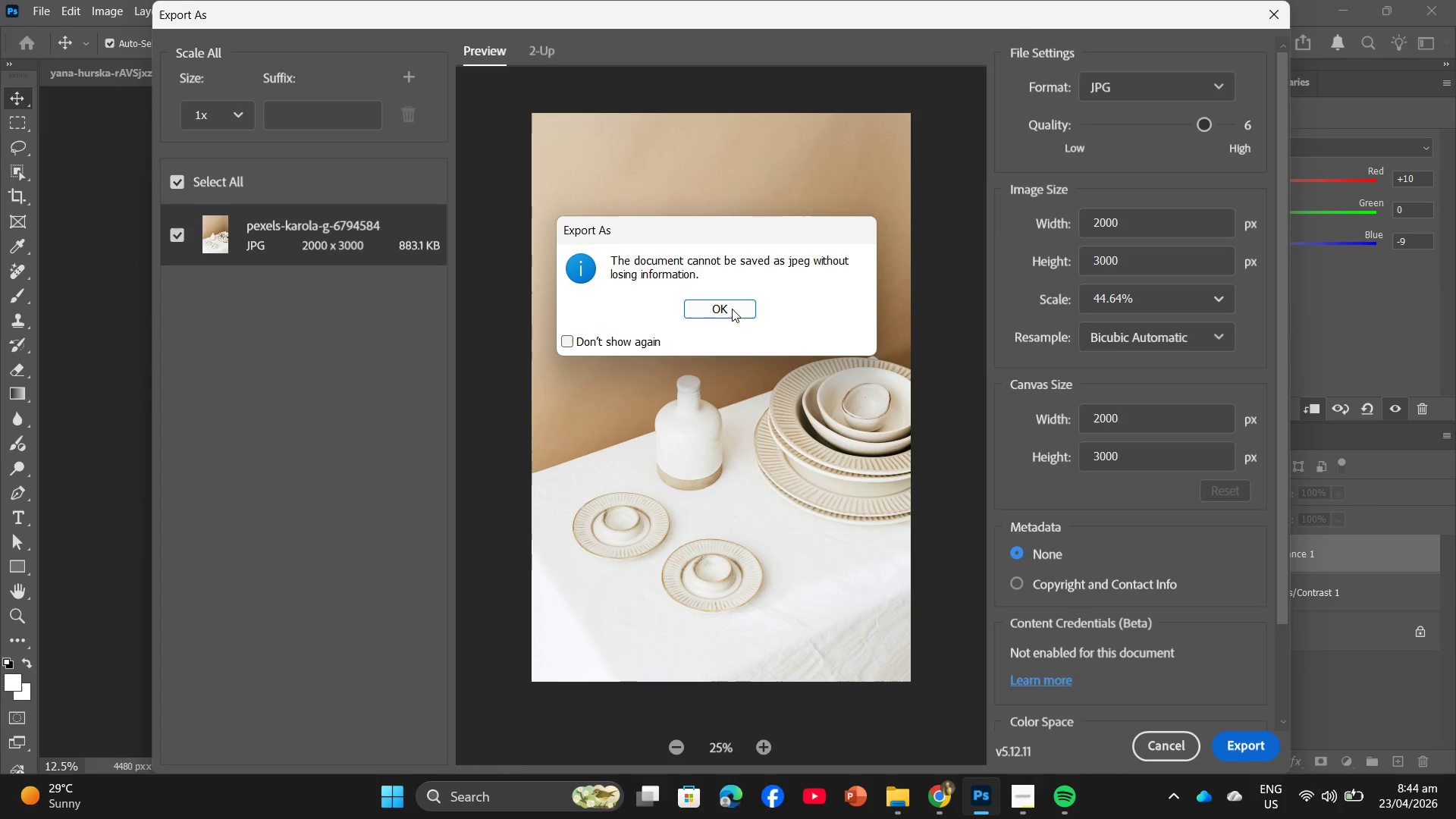 
left_click([723, 311])
 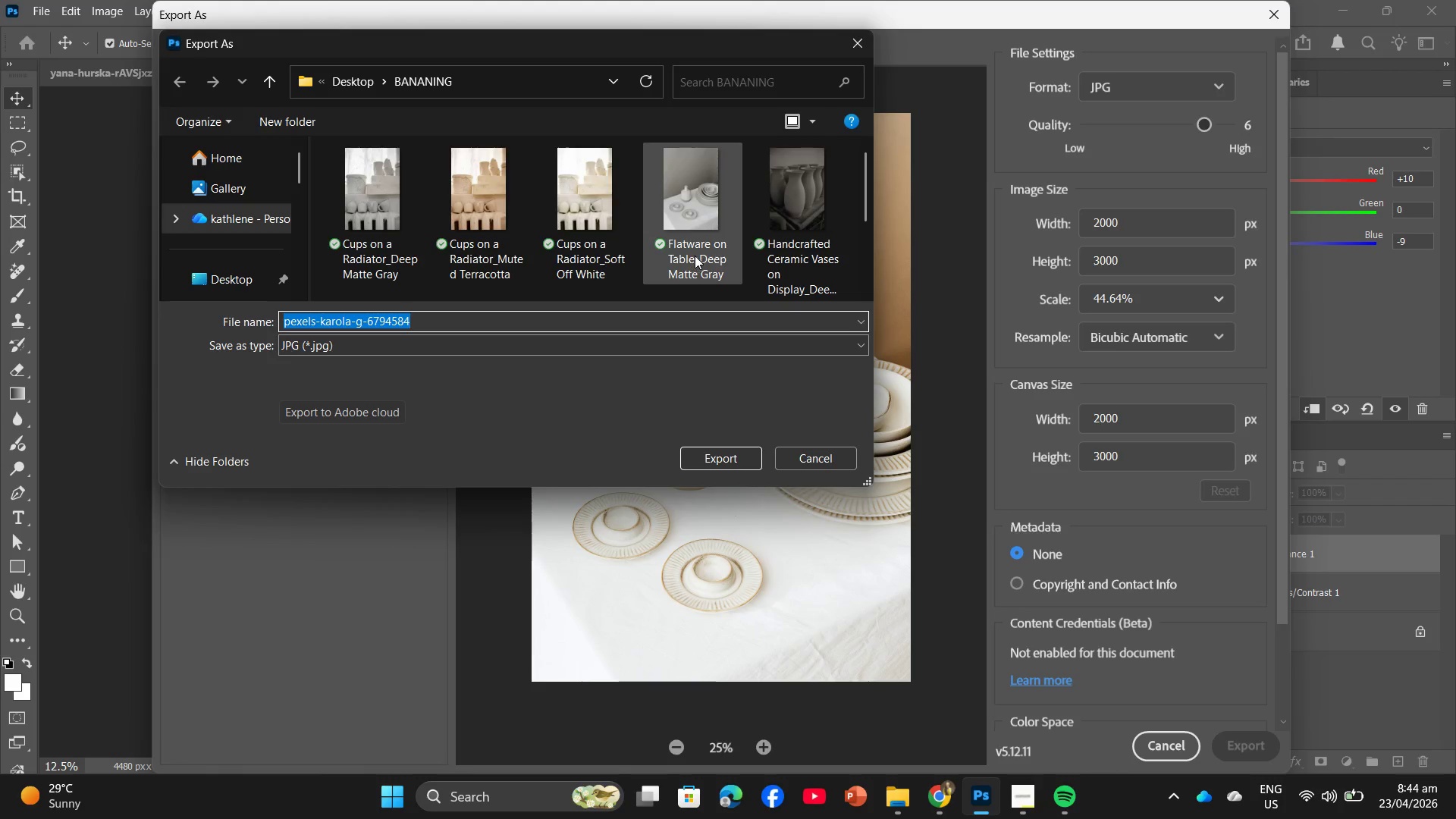 
scroll: coordinate [588, 243], scroll_direction: down, amount: 3.0
 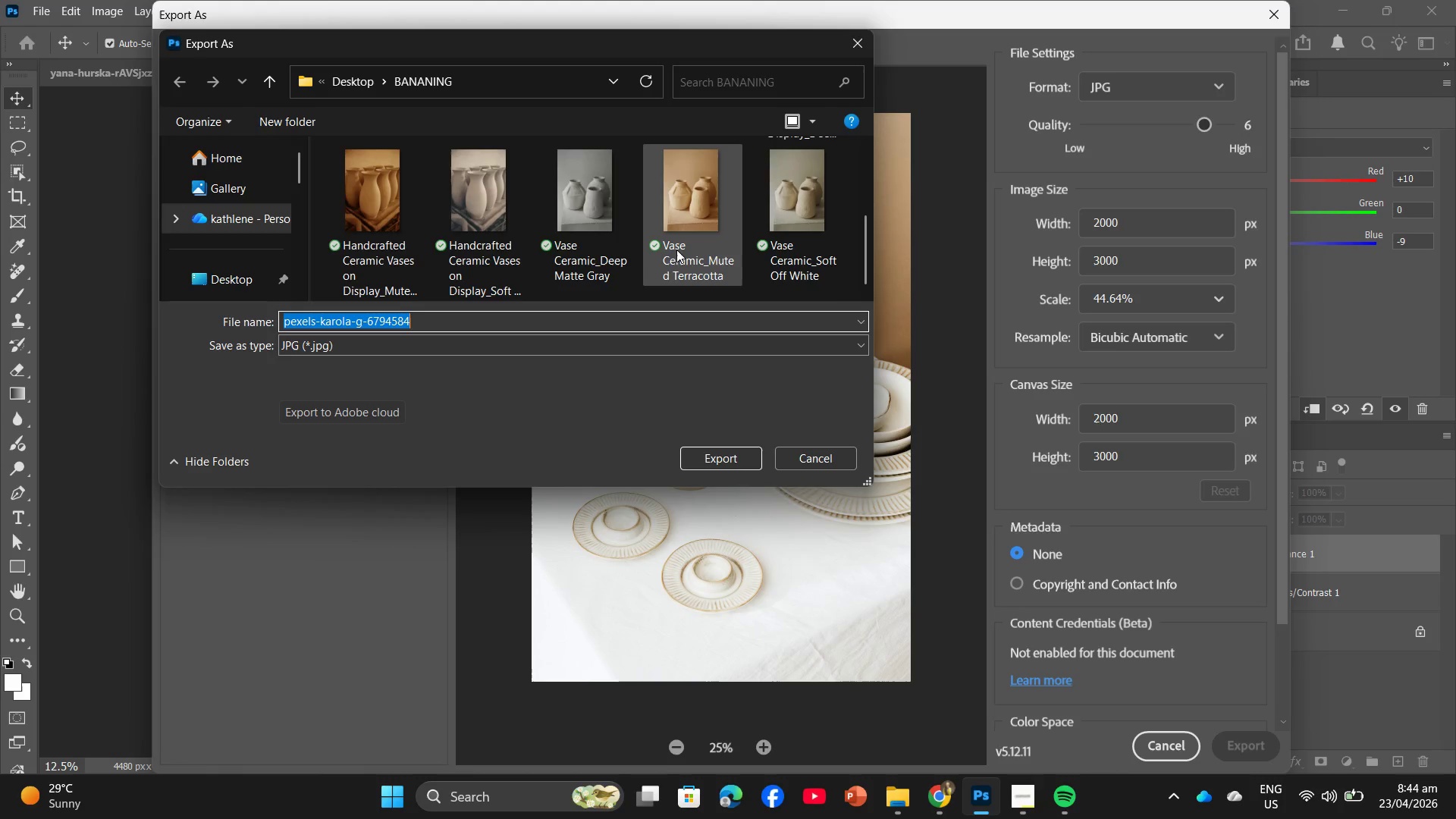 
scroll: coordinate [652, 249], scroll_direction: up, amount: 2.0
 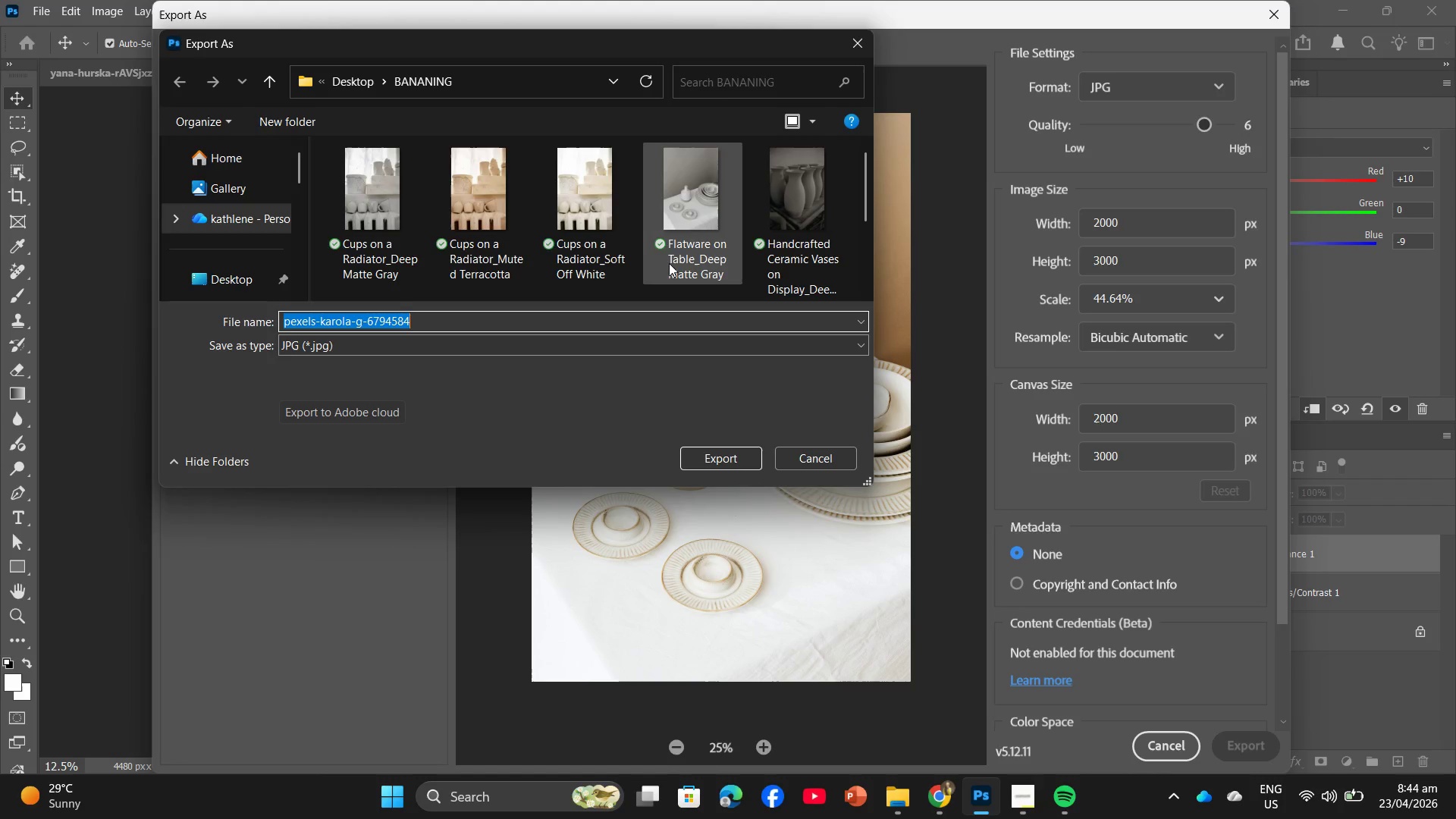 
left_click([669, 263])
 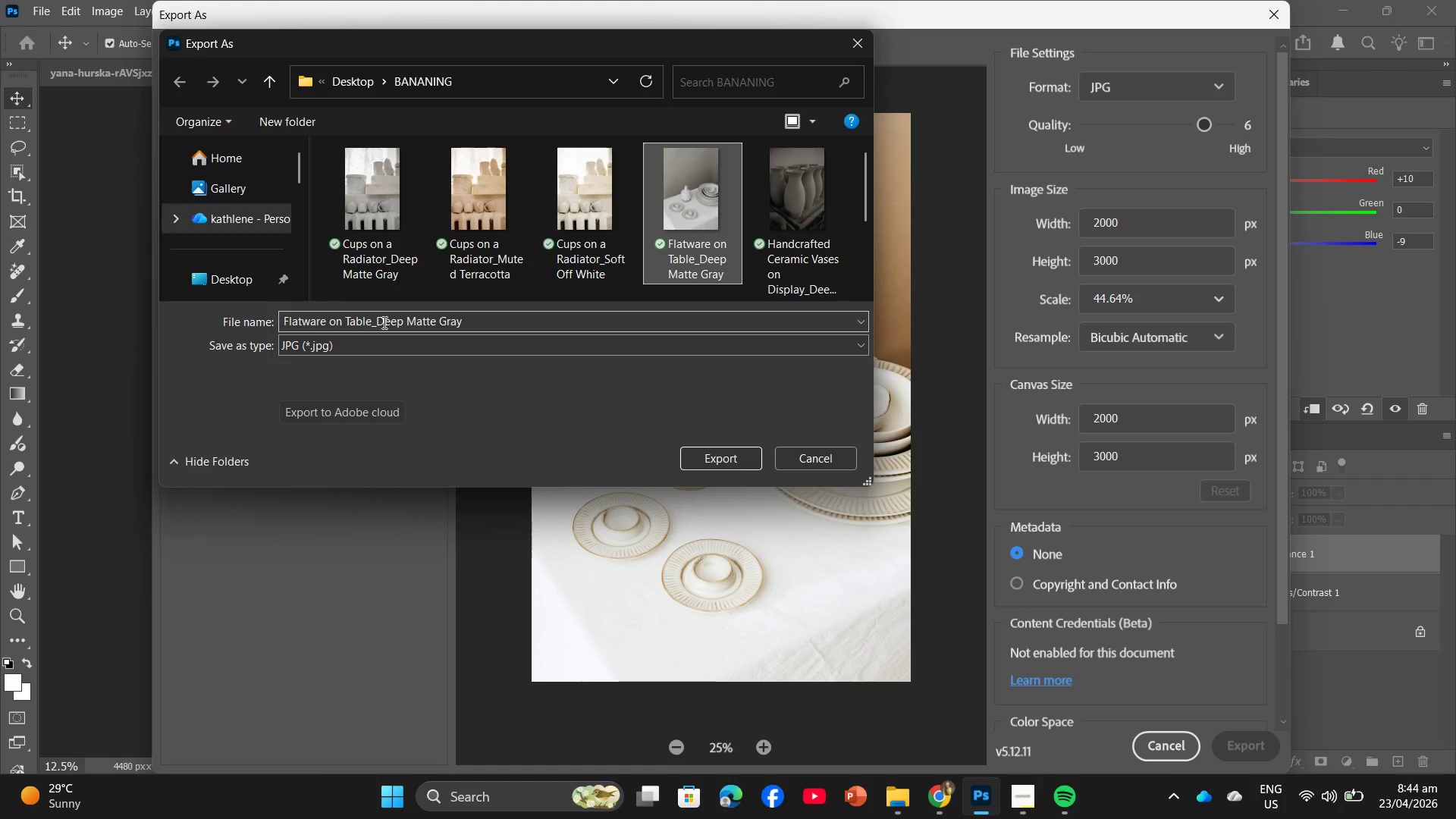 
left_click_drag(start_coordinate=[376, 324], to_coordinate=[490, 328])
 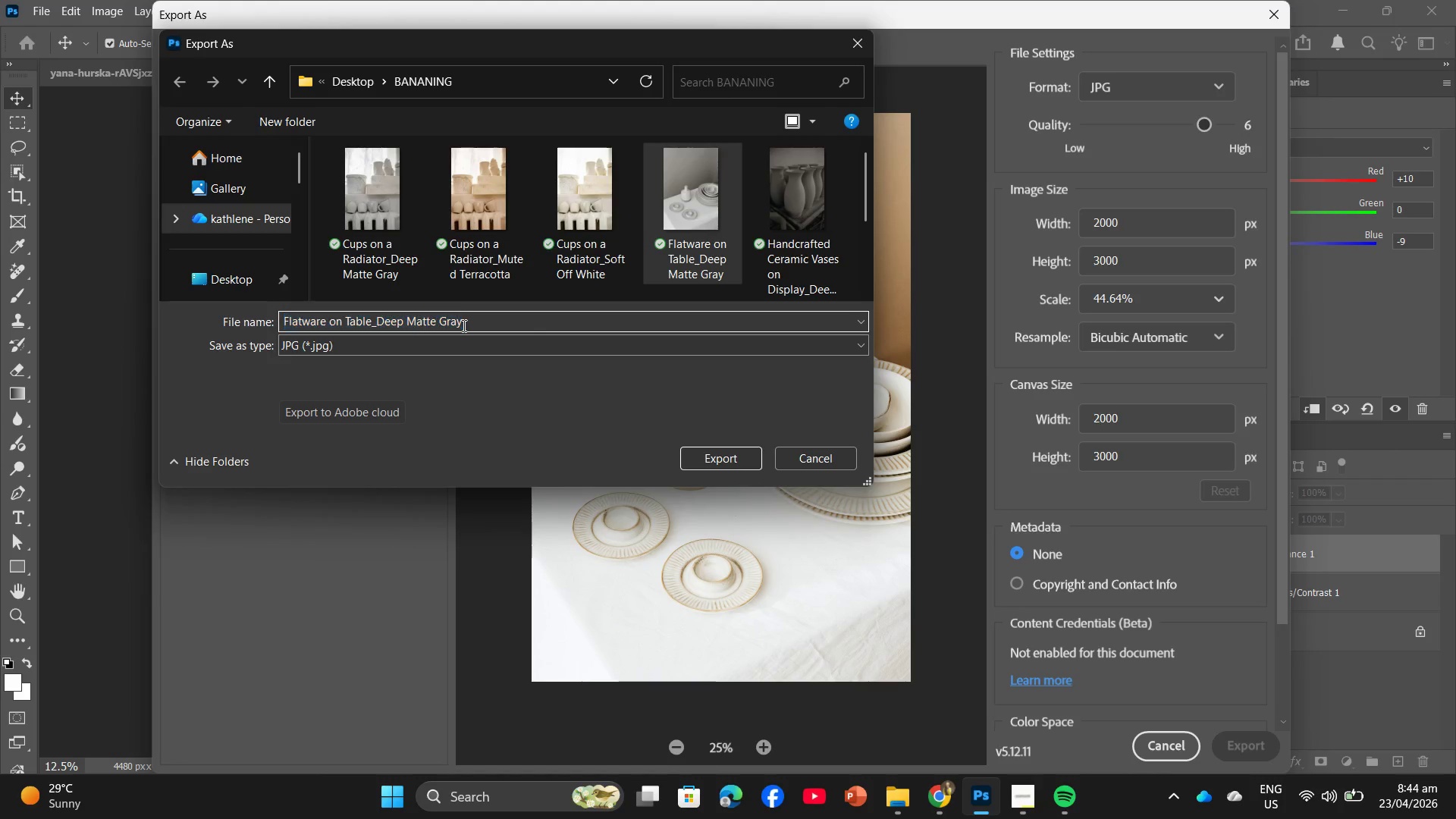 
left_click([463, 325])
 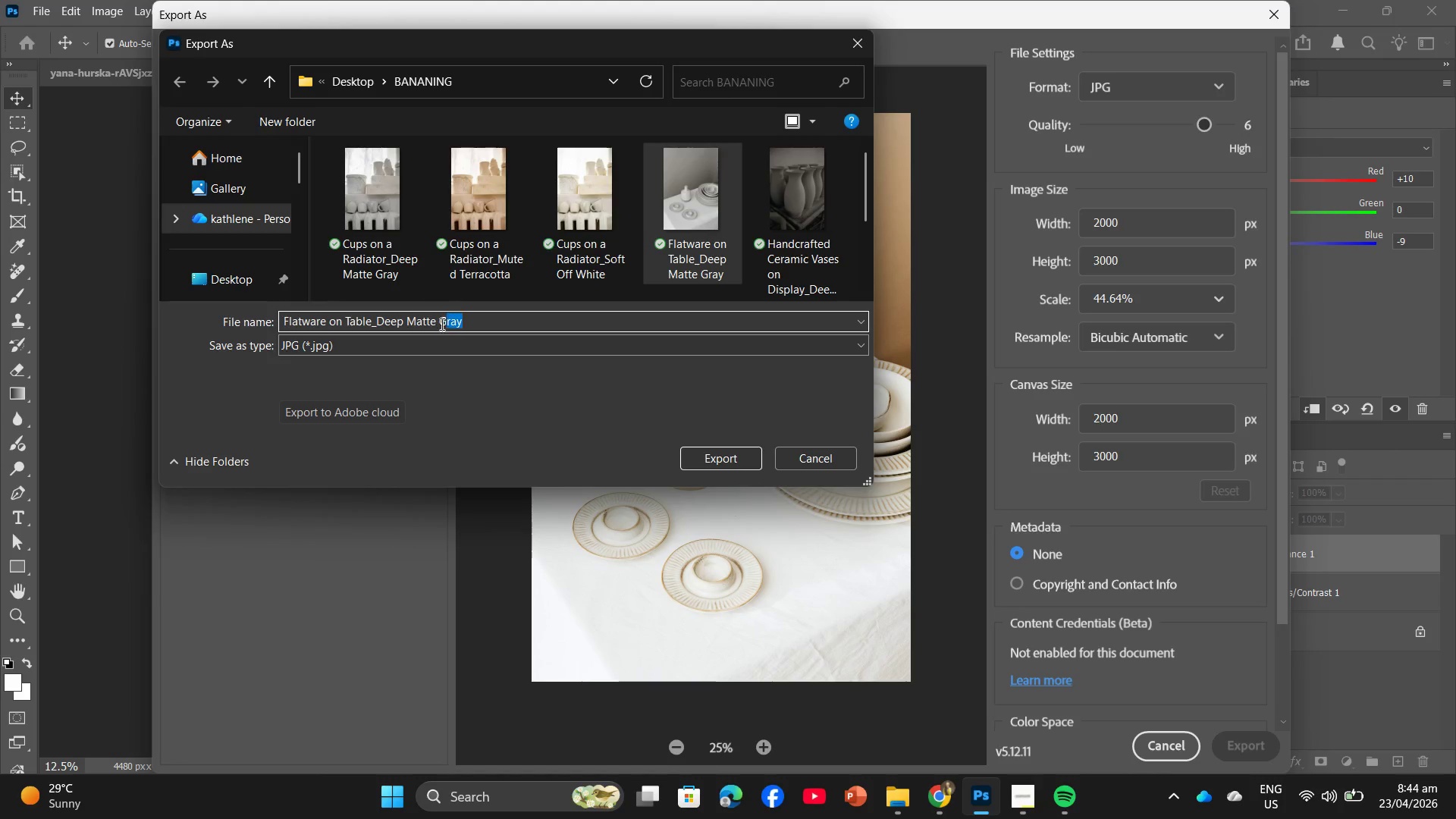 
left_click_drag(start_coordinate=[464, 323], to_coordinate=[377, 329])
 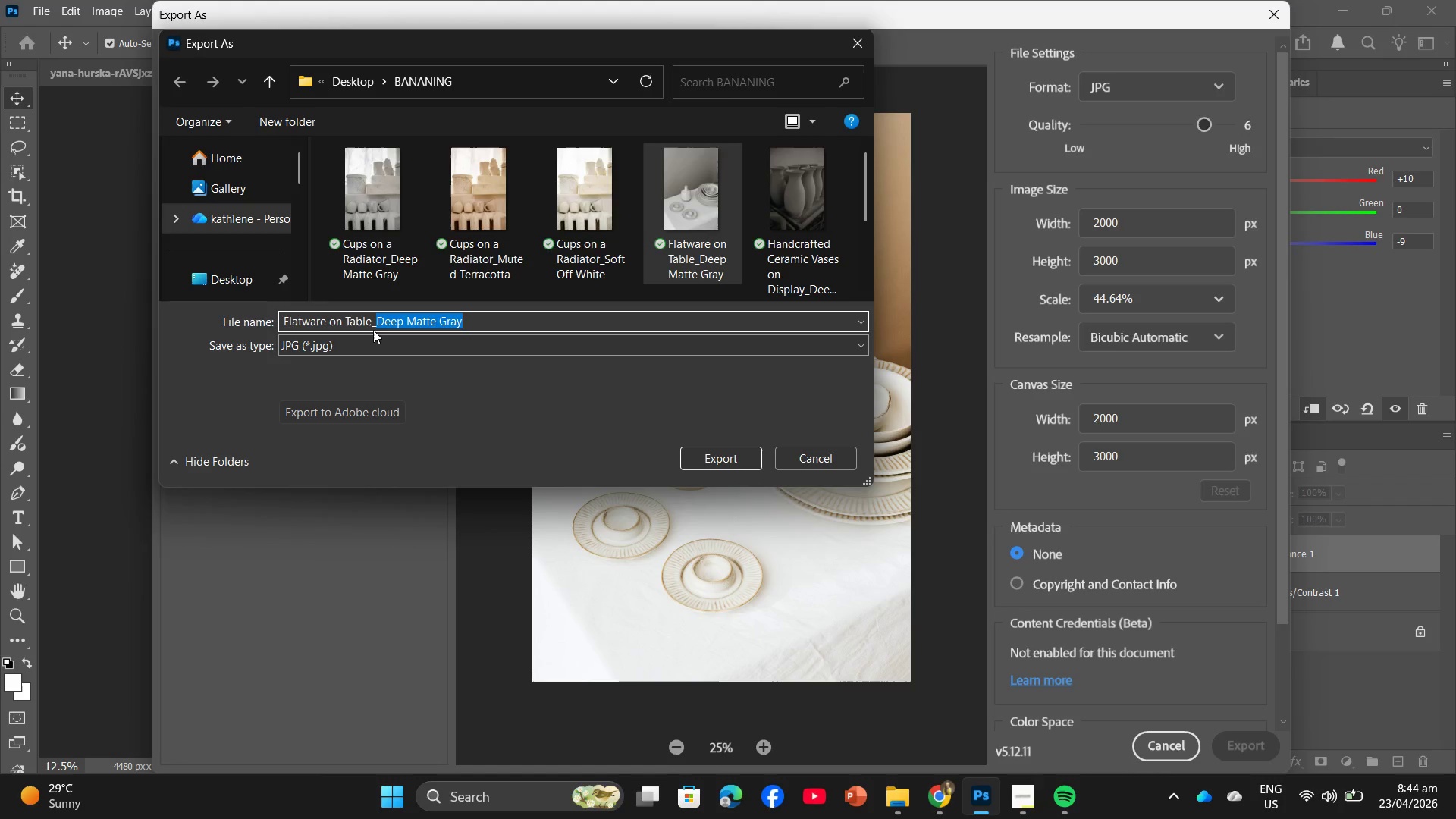 
type(Soft off )
key(Backspace)
key(Backspace)
key(Backspace)
key(Backspace)
type(Odd)
key(Backspace)
key(Backspace)
type(ff White)
 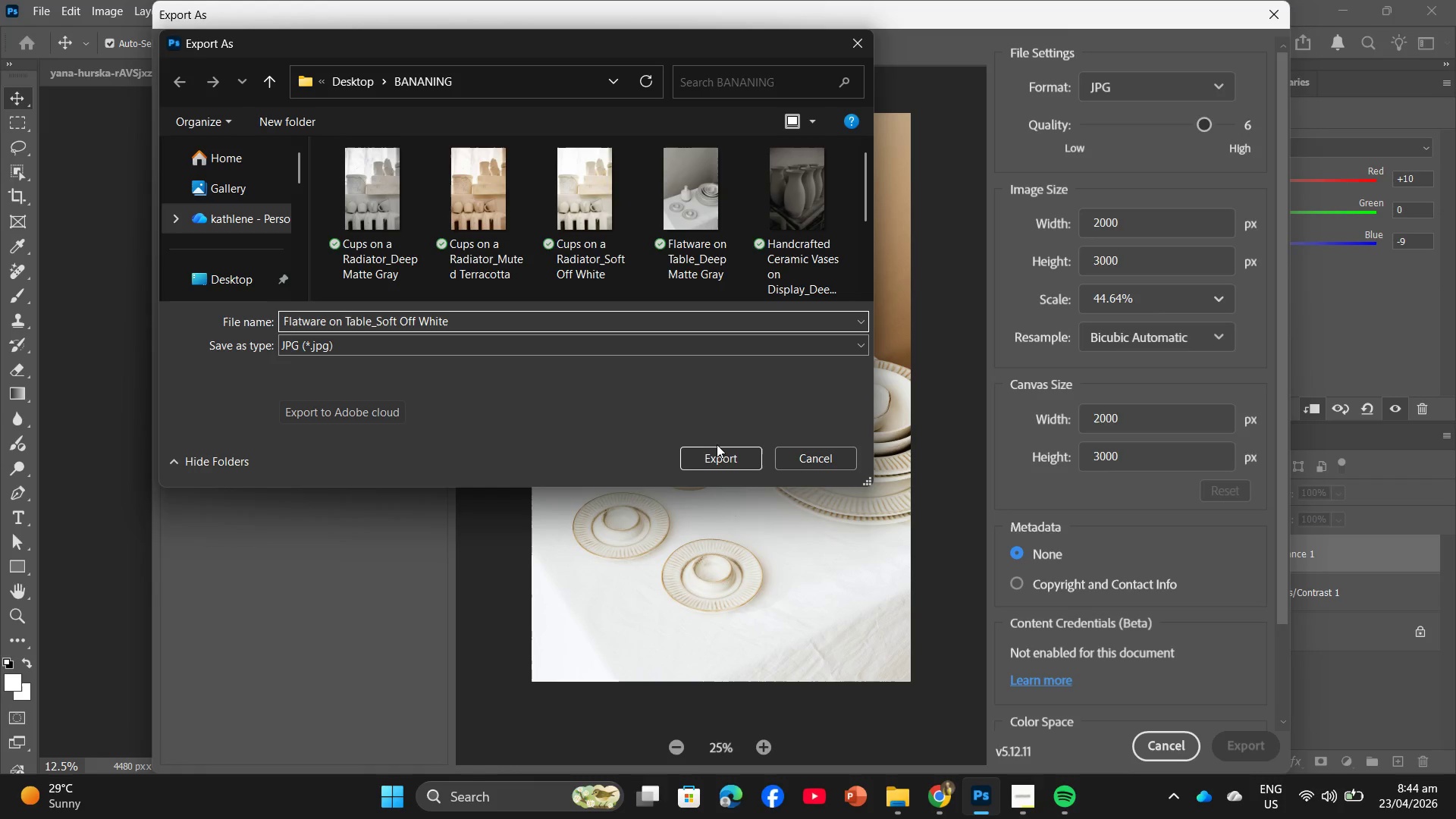 
left_click([713, 450])
 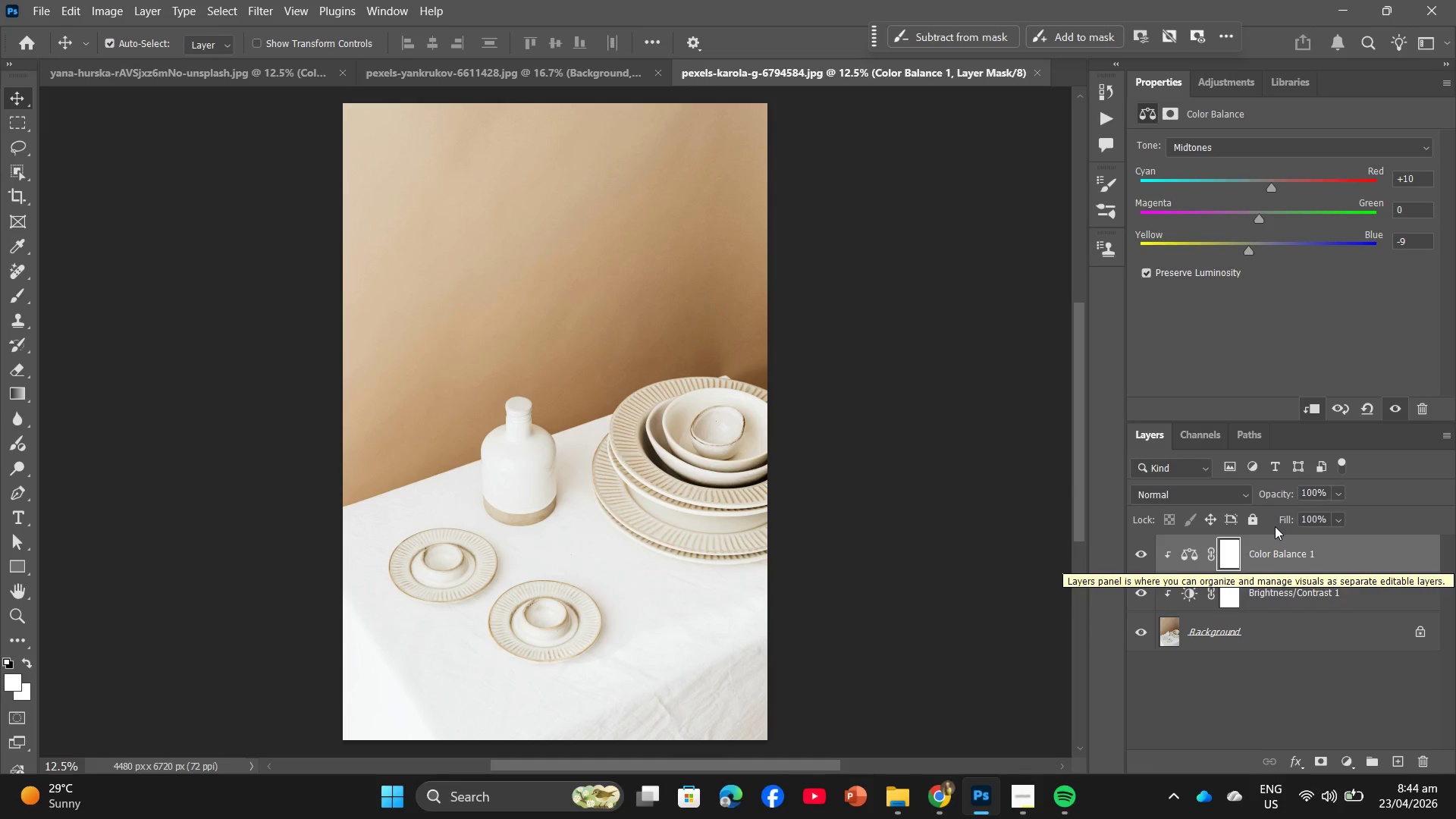 
wait(12.47)
 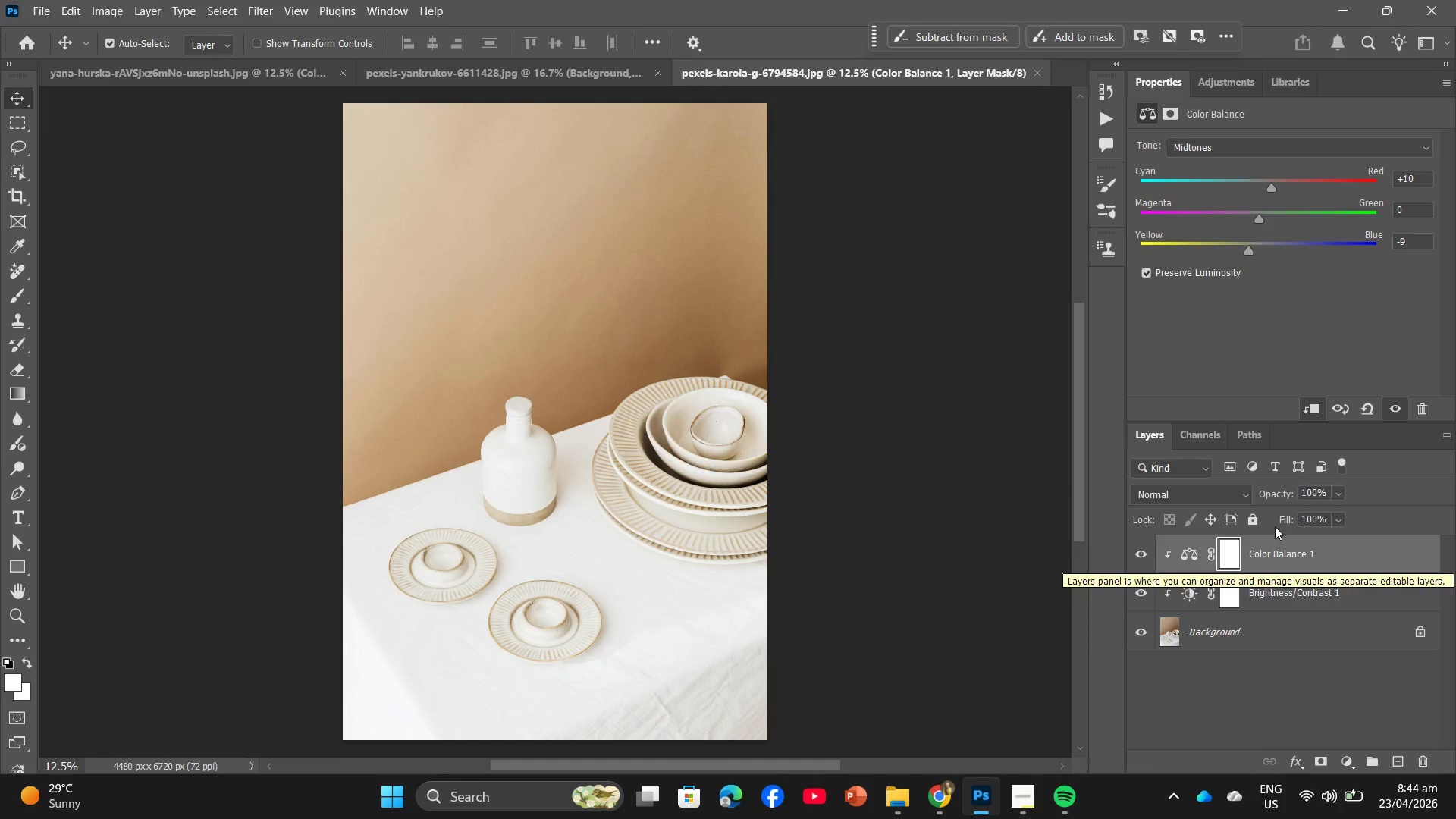 
left_click_drag(start_coordinate=[1364, 577], to_coordinate=[1421, 754])
 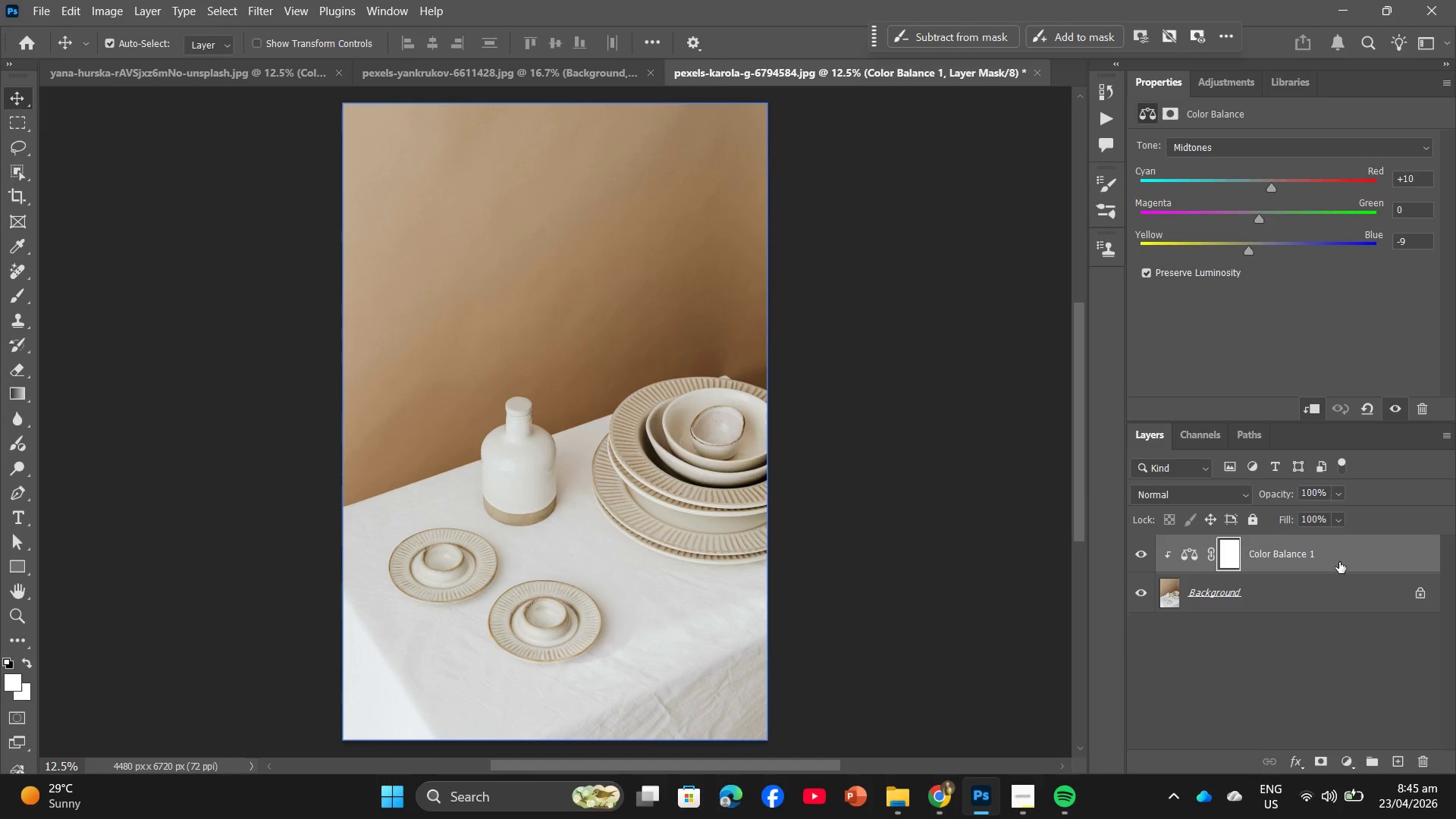 
left_click_drag(start_coordinate=[1339, 562], to_coordinate=[1425, 761])
 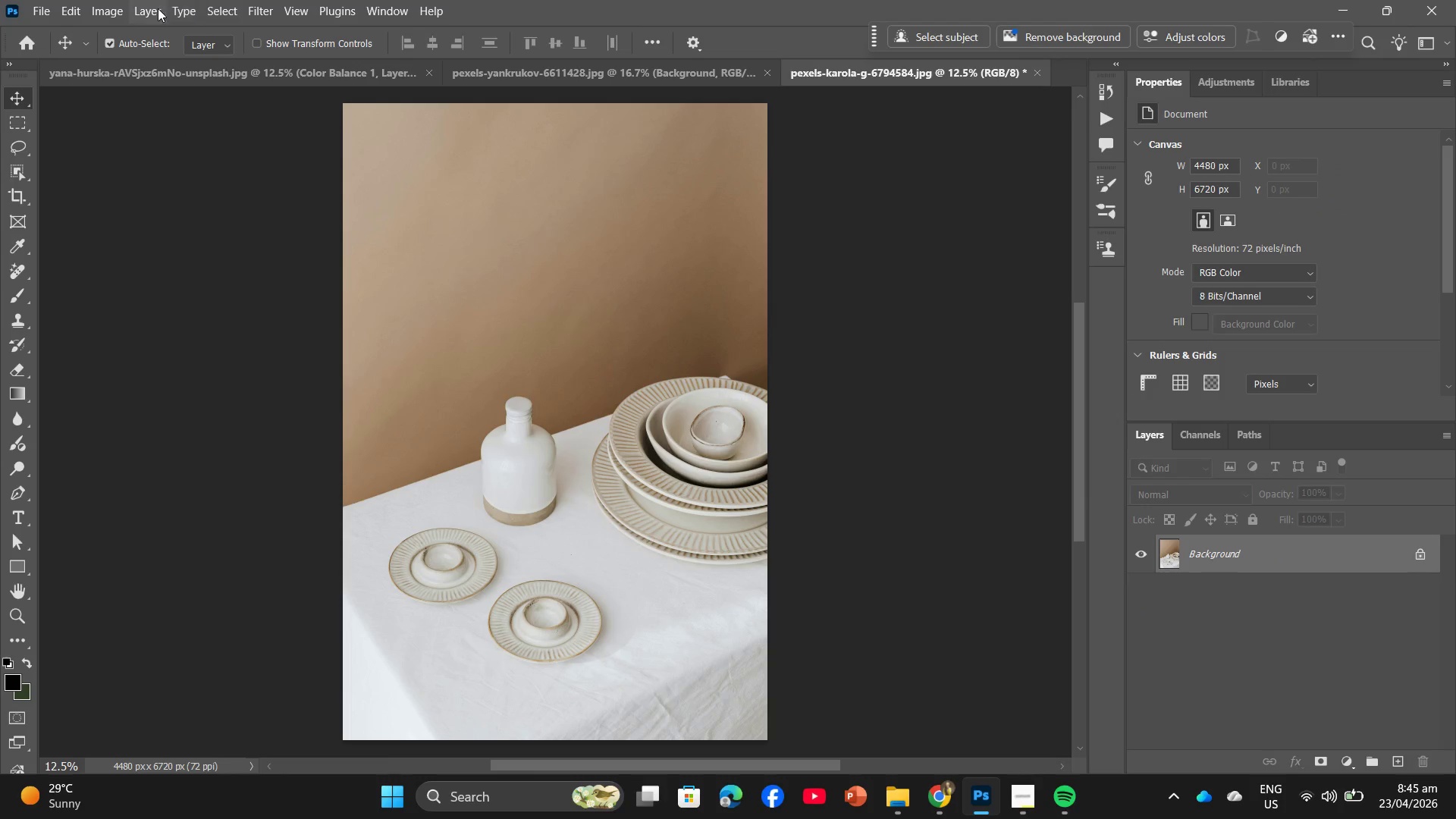 
left_click([153, 10])
 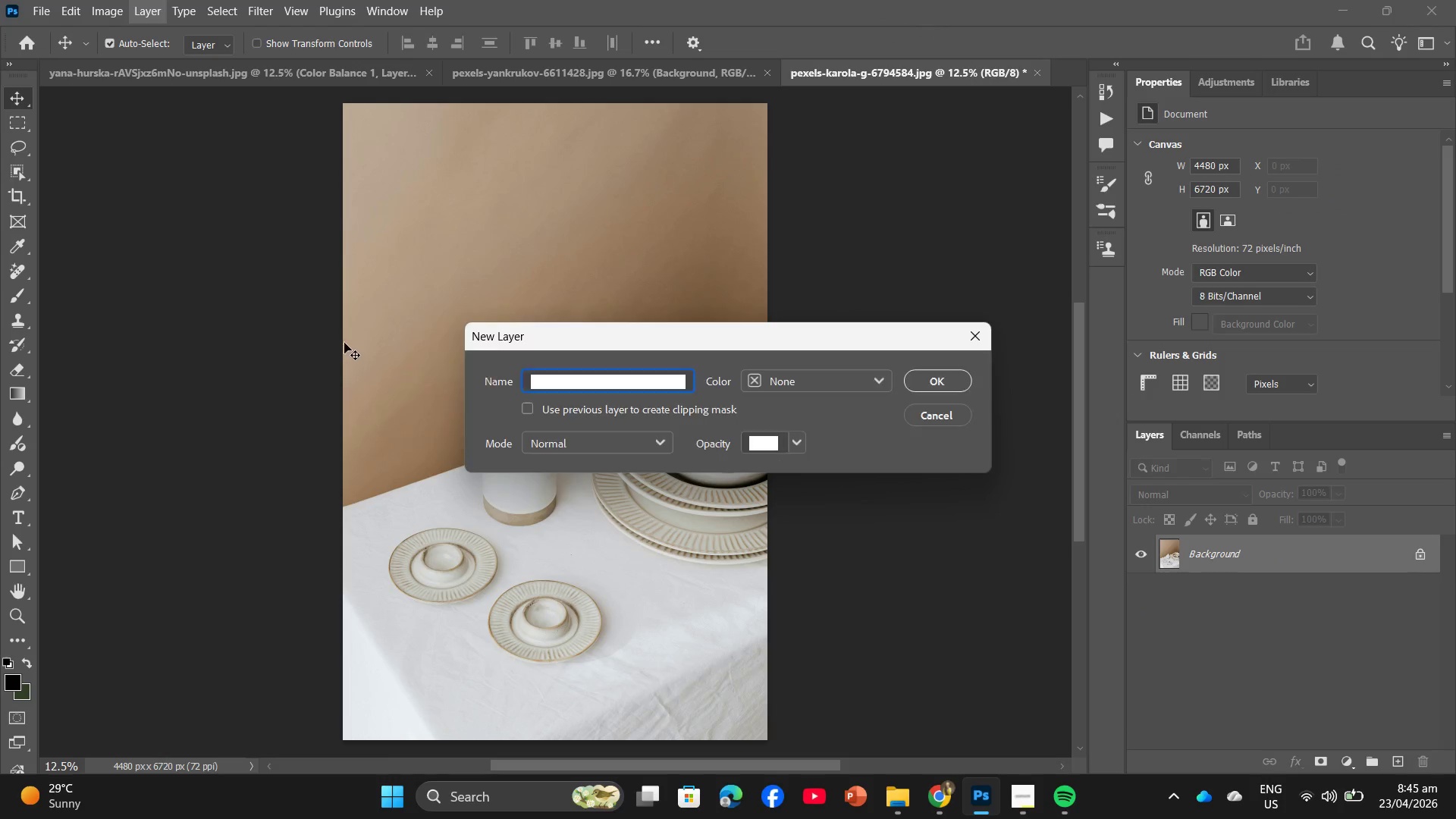 
wait(5.12)
 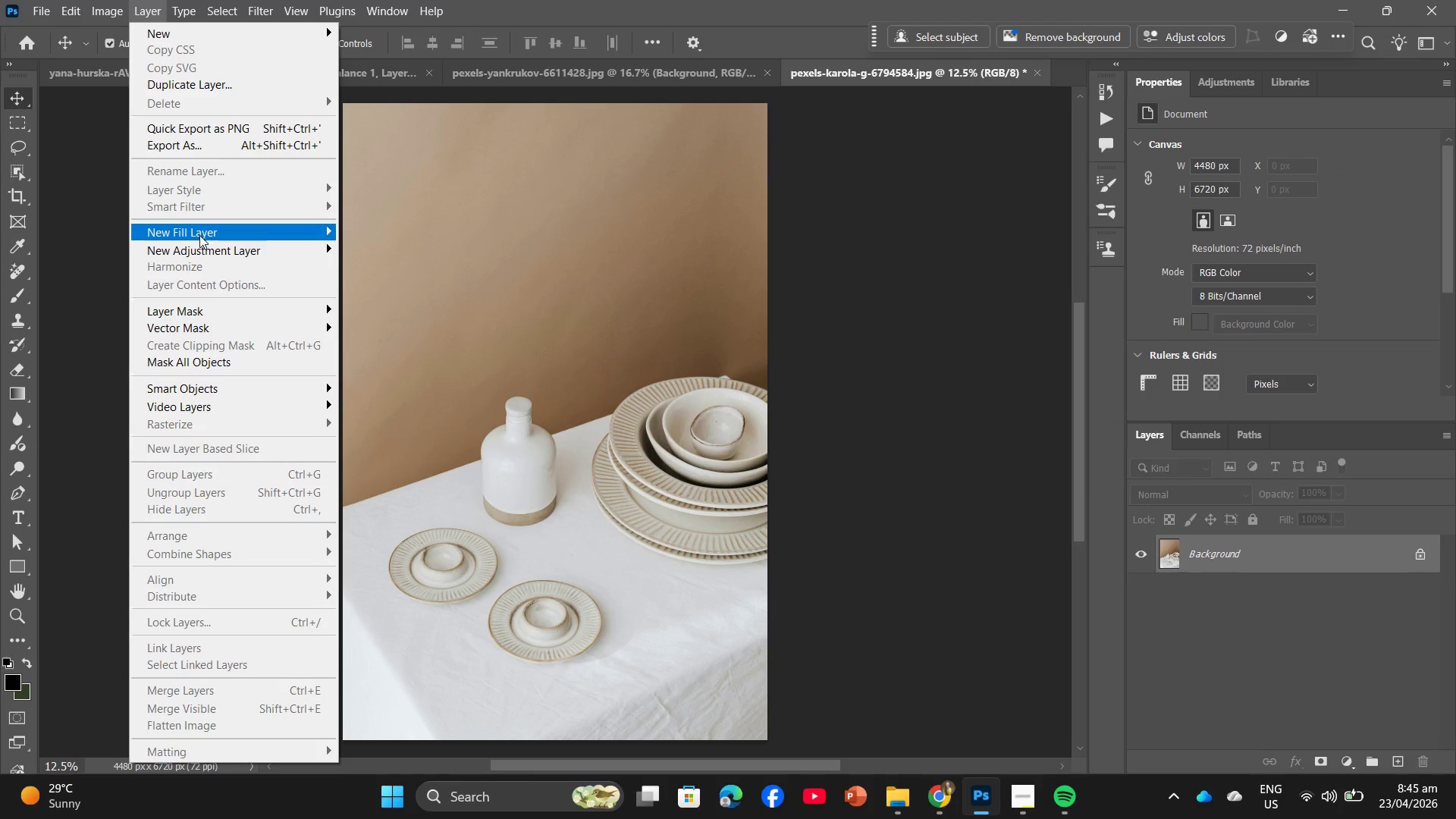 
left_click([529, 411])
 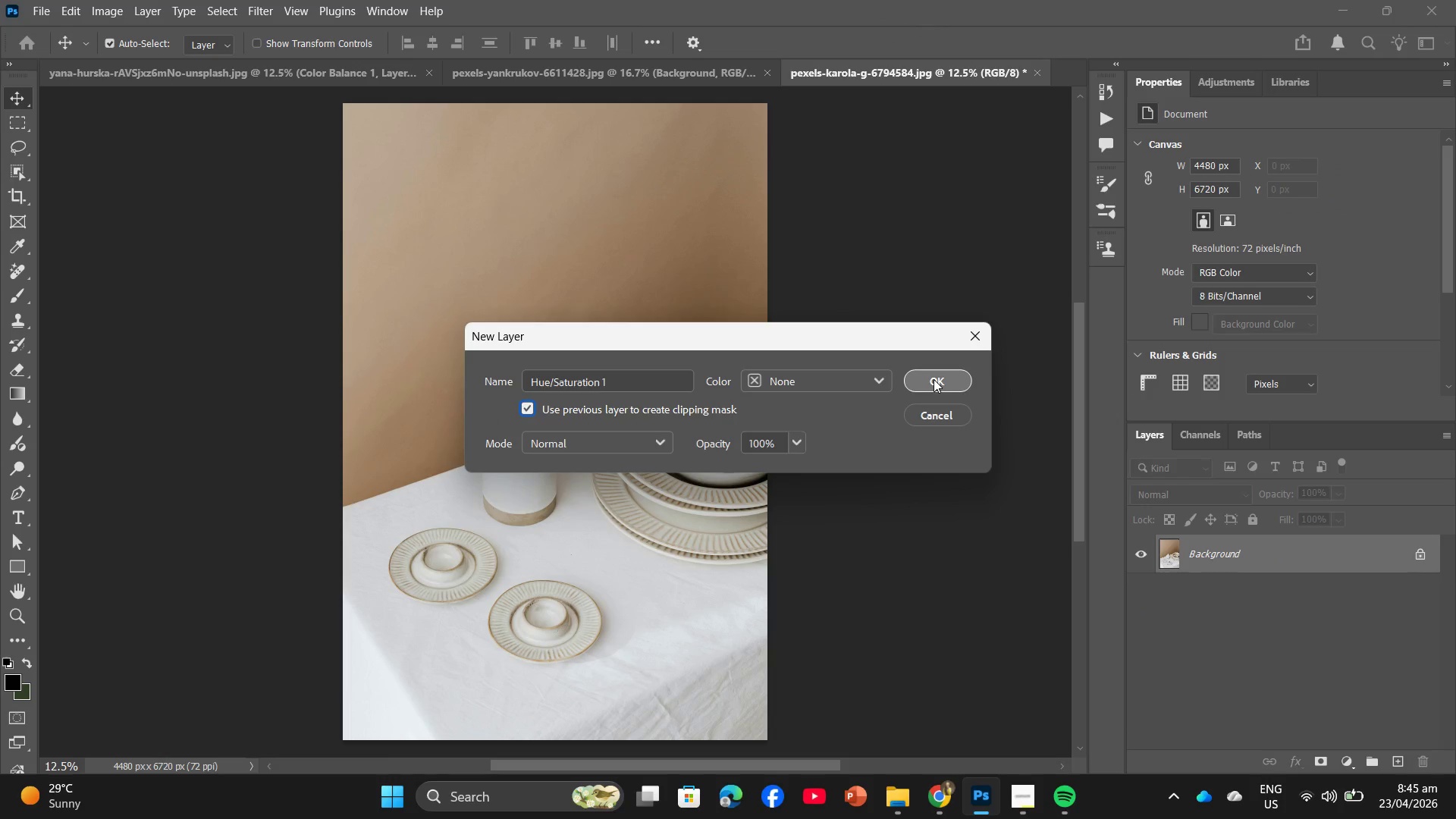 
left_click([934, 379])
 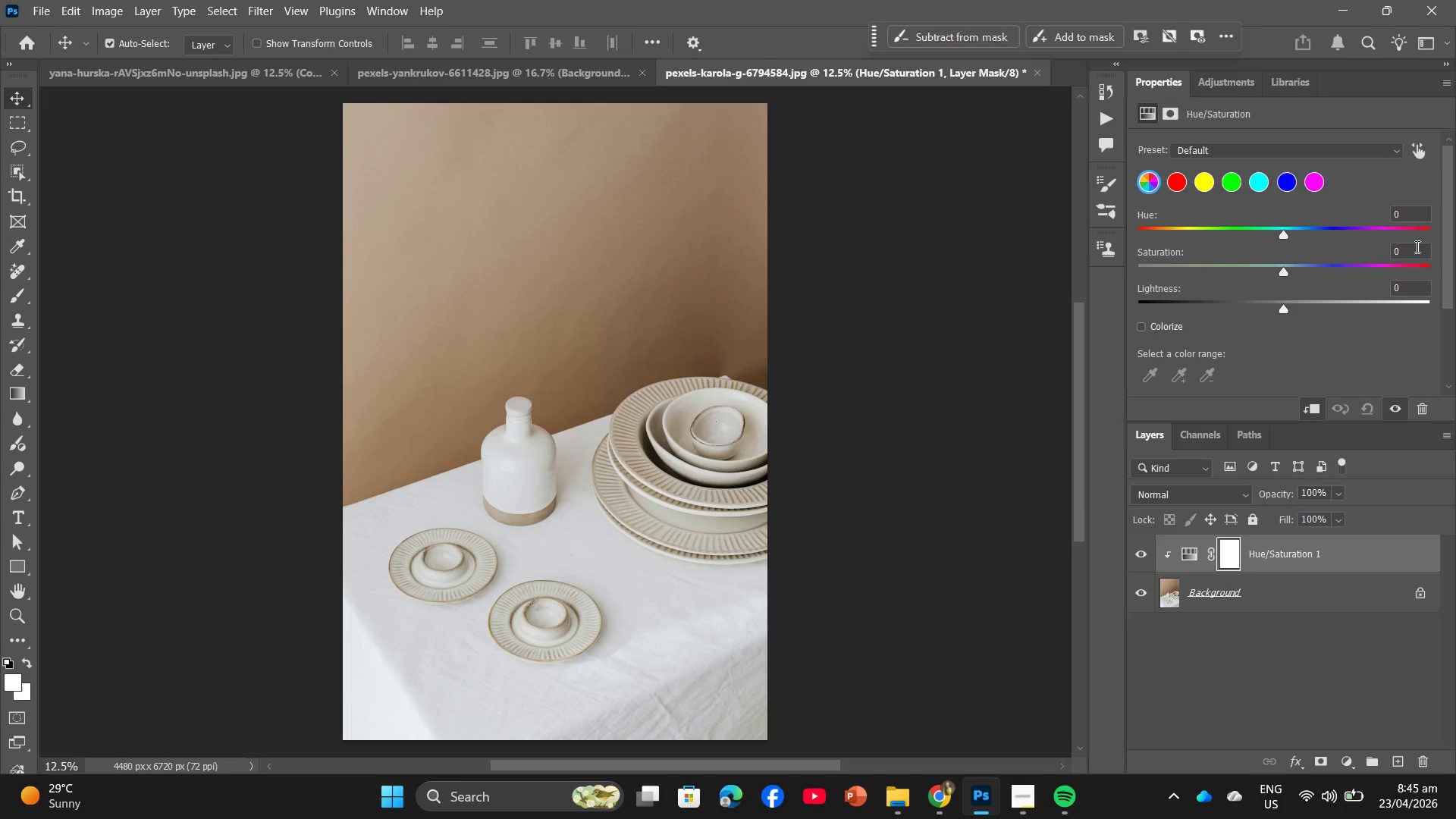 
wait(5.27)
 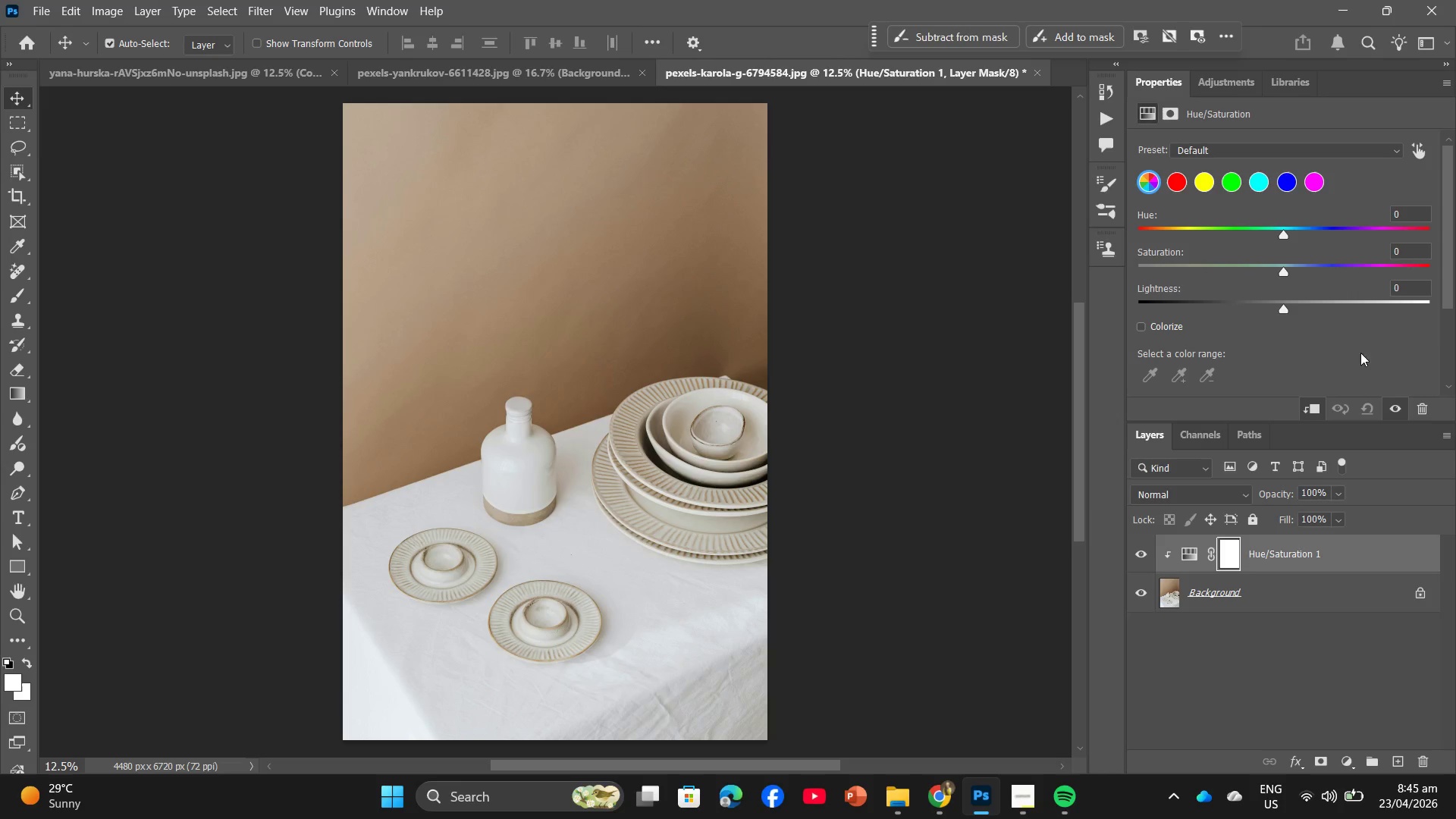 
left_click_drag(start_coordinate=[1406, 253], to_coordinate=[1376, 259])
 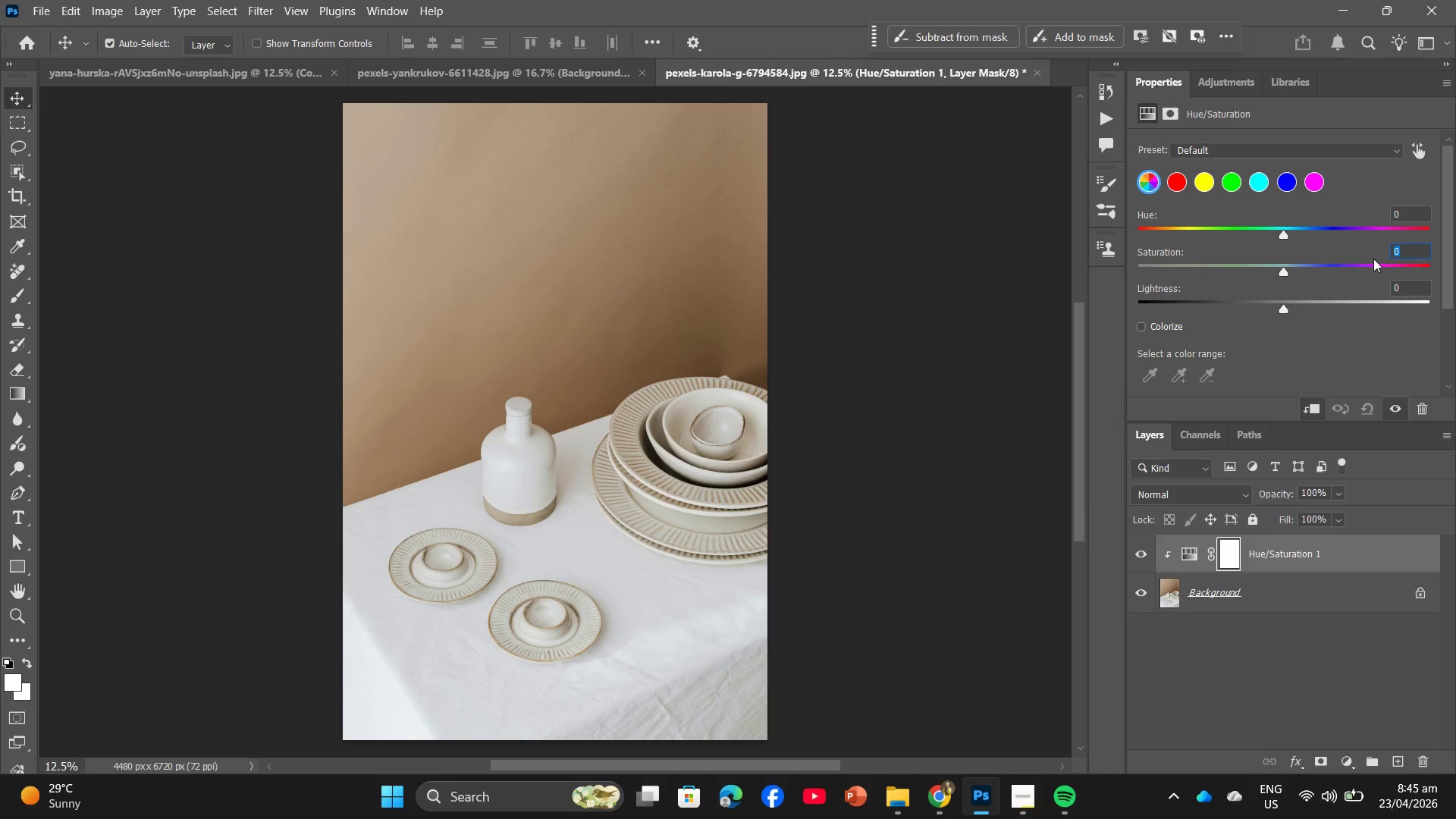 
key(Minus)
 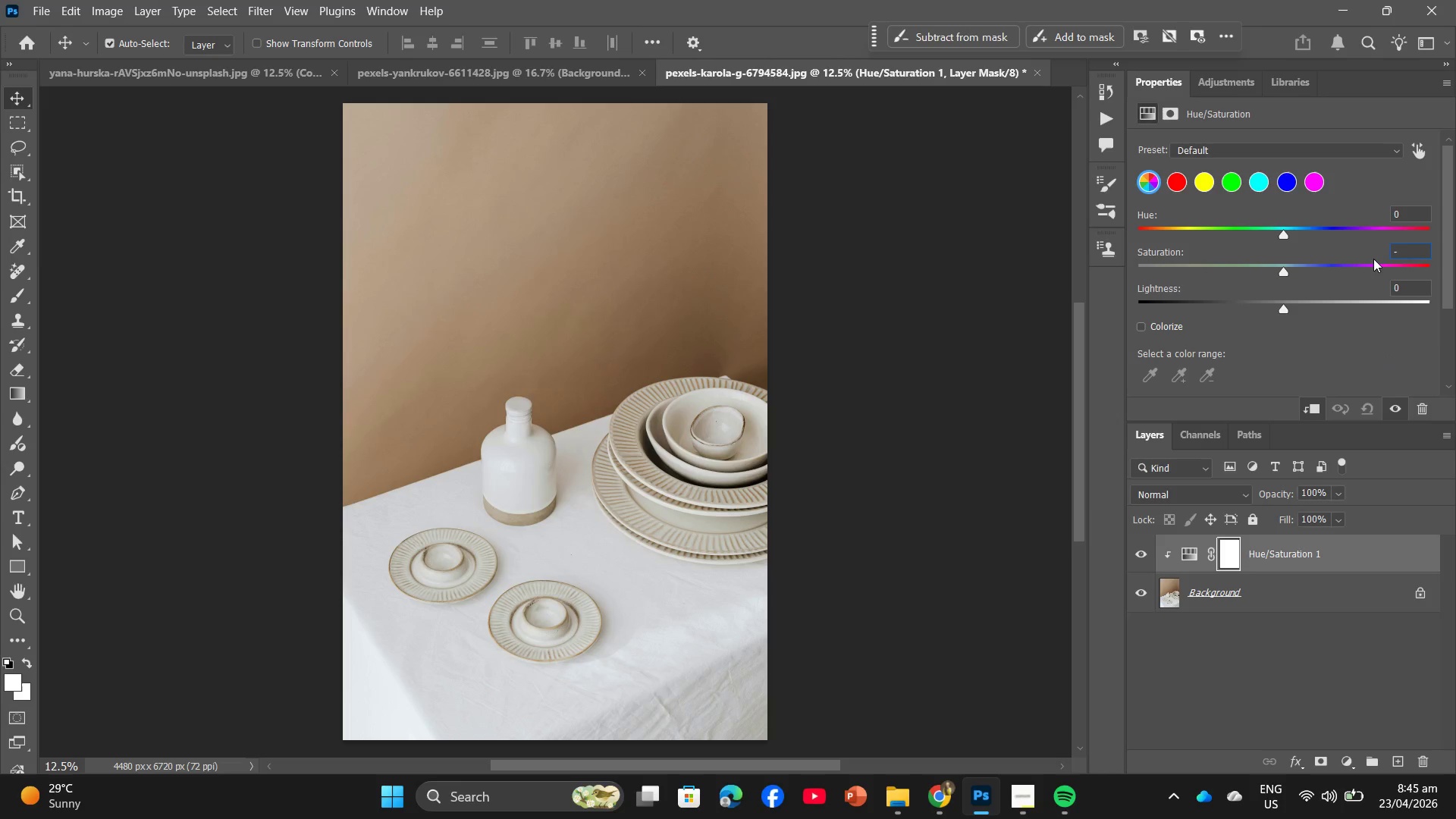 
key(Numpad5)
 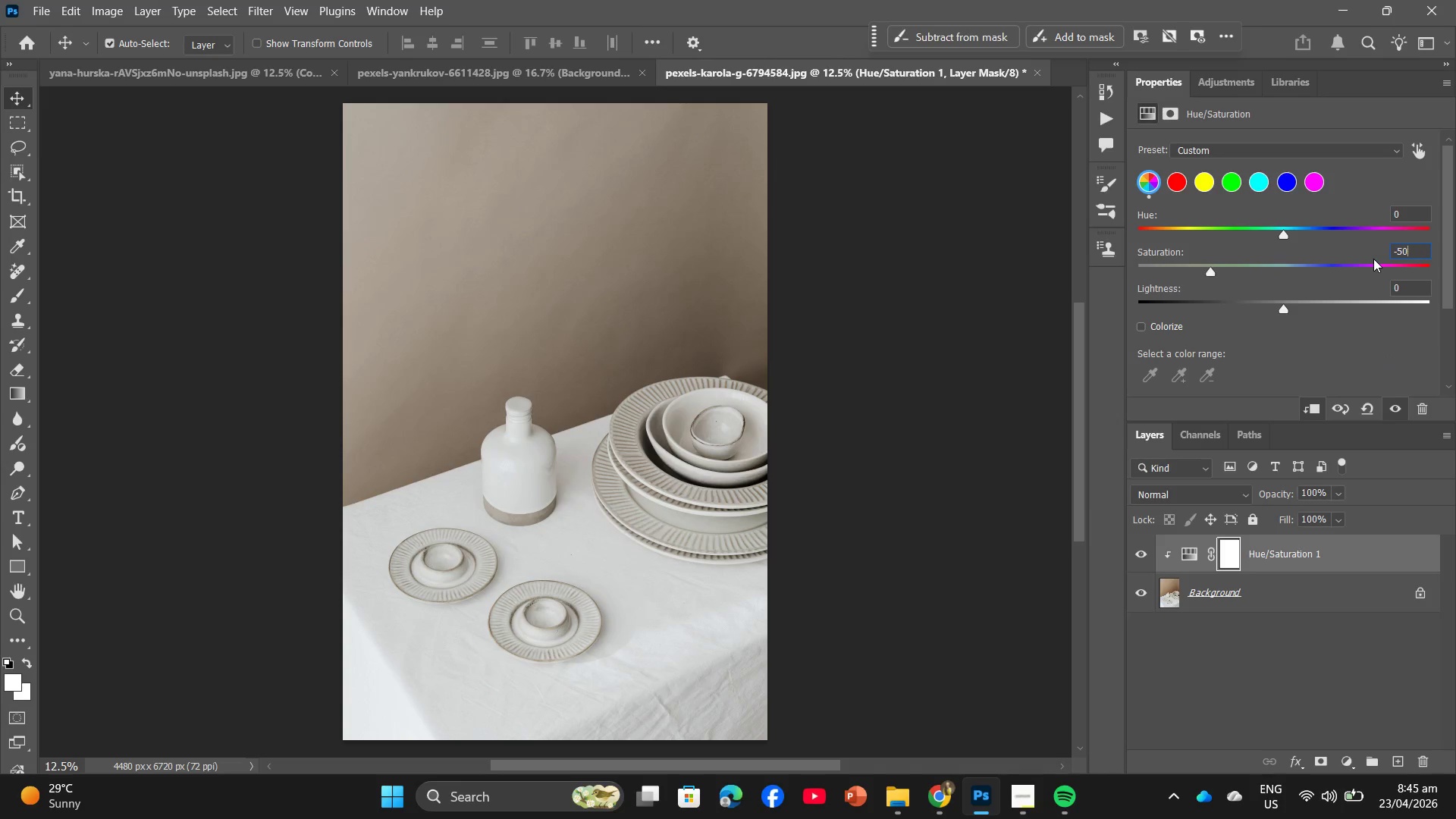 
key(Numpad0)
 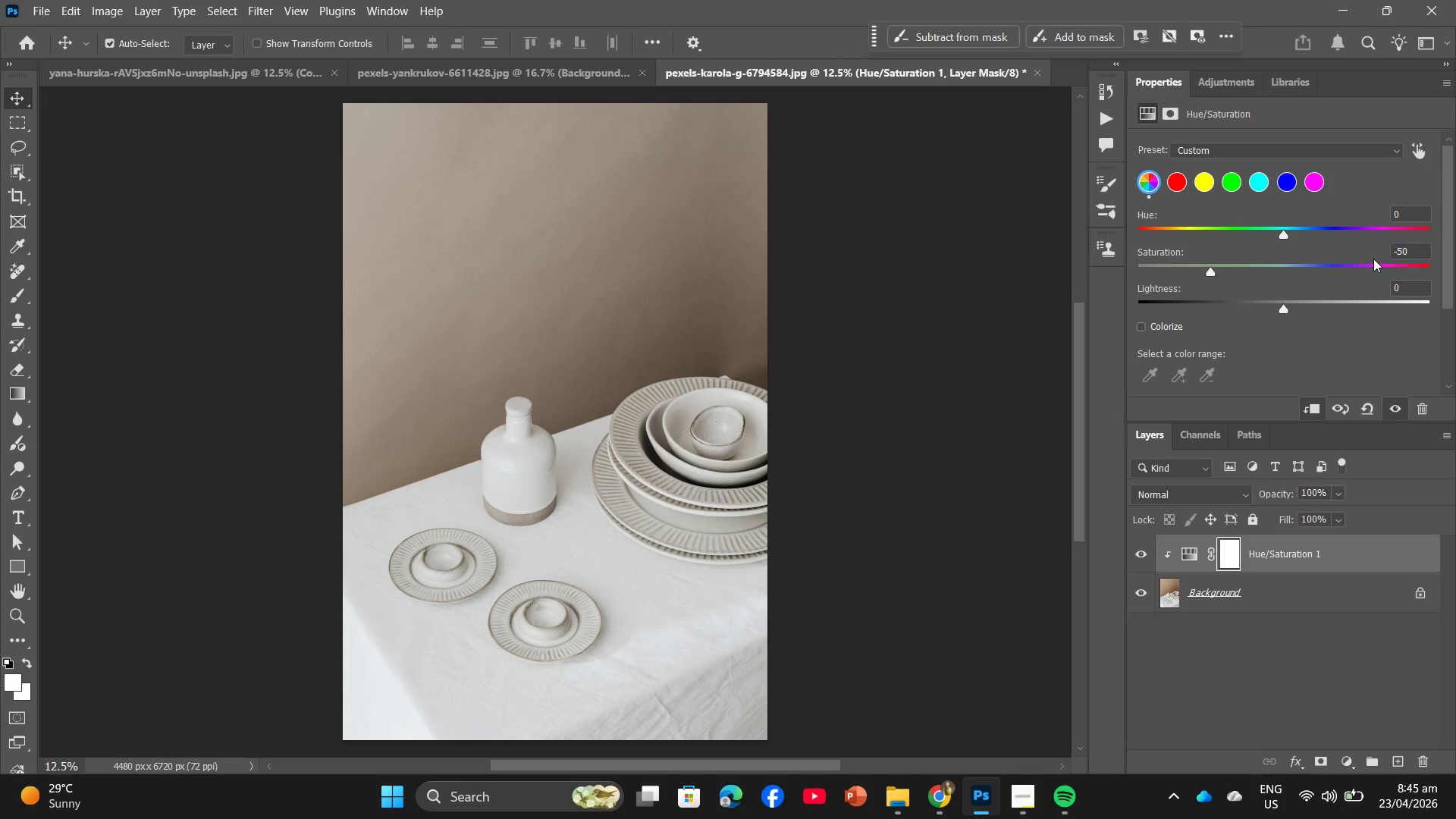 
key(Enter)
 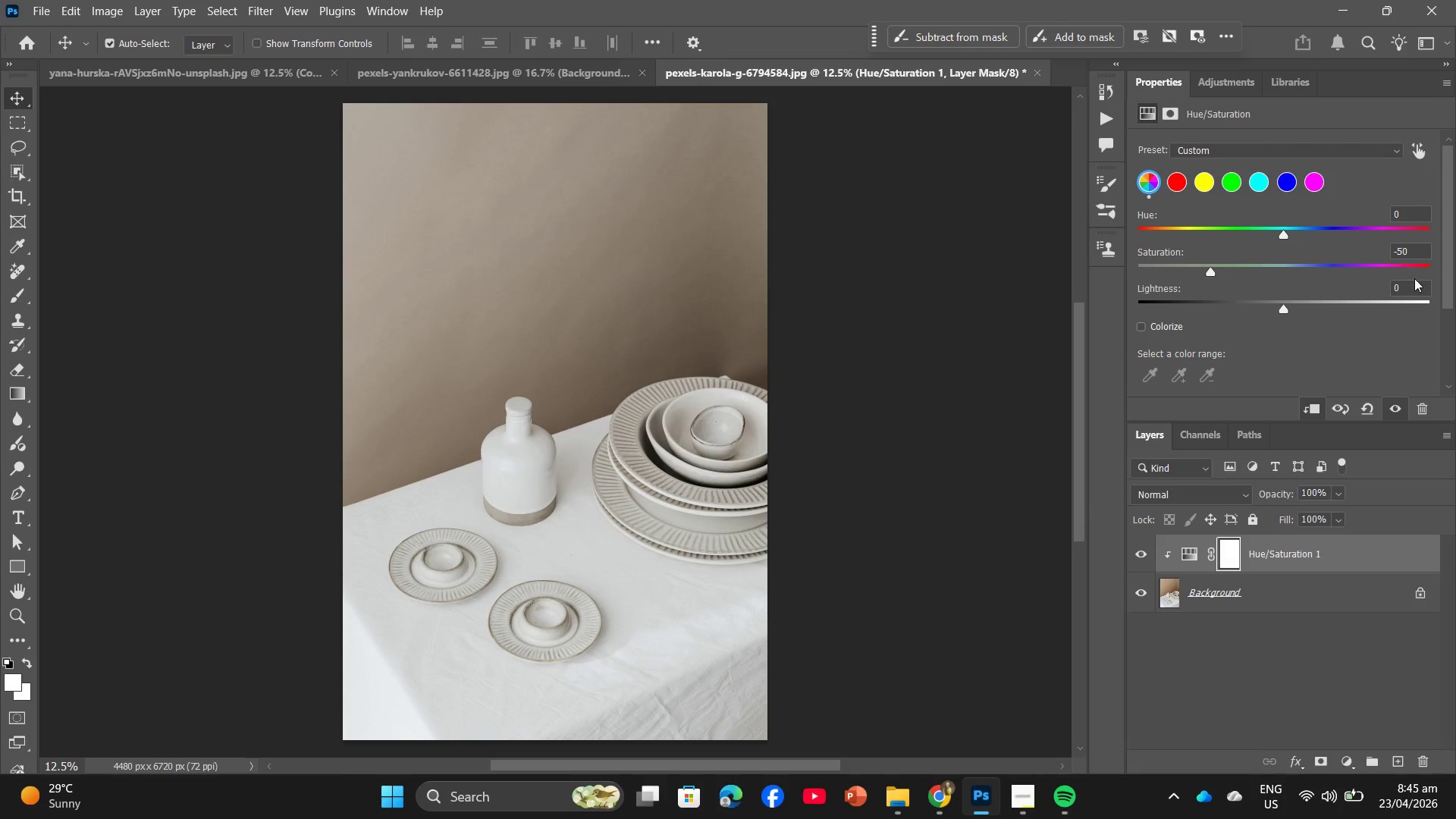 
left_click_drag(start_coordinate=[1407, 216], to_coordinate=[1370, 216])
 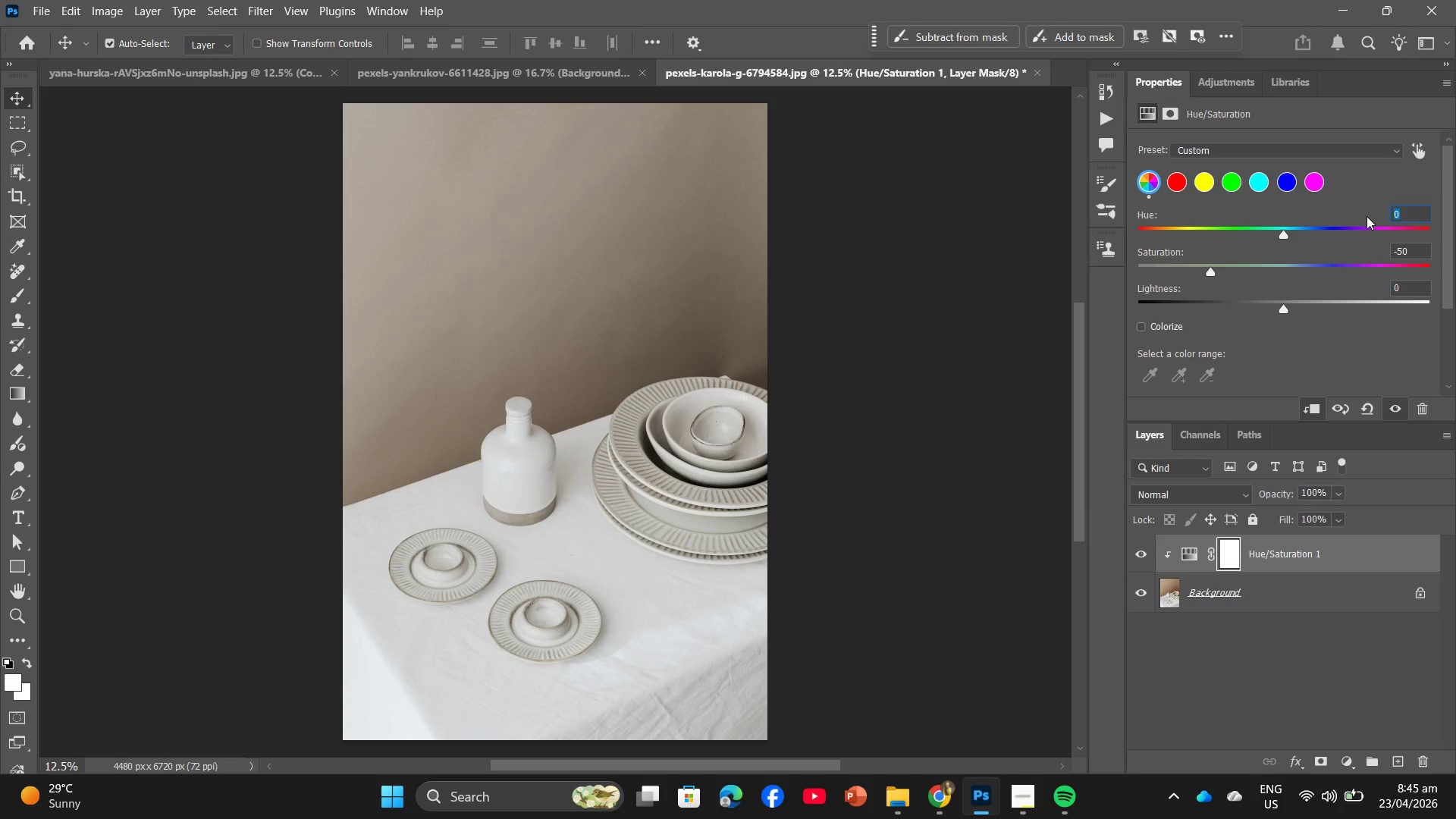 
key(Shift+ShiftRight)
 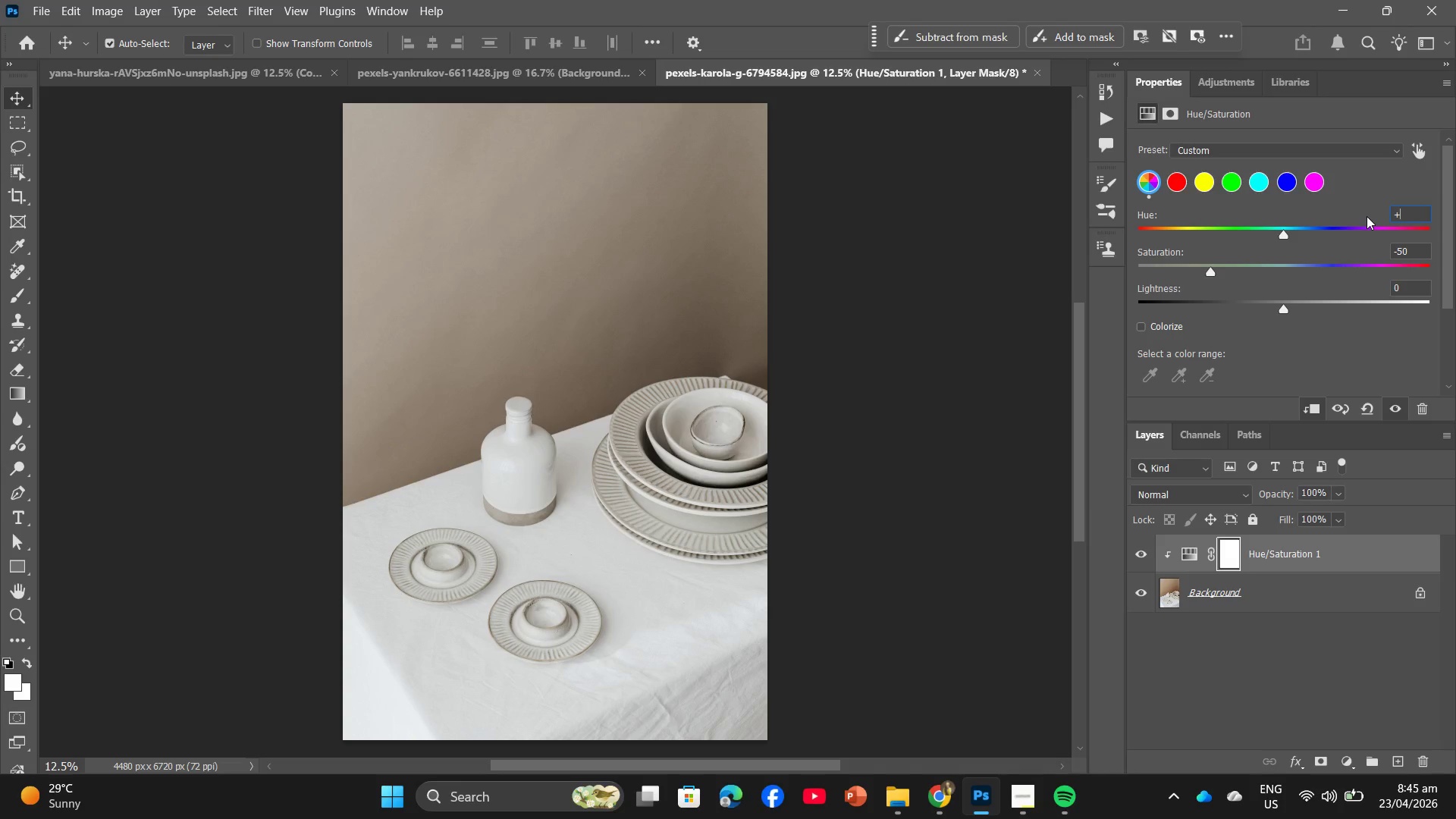 
key(Shift+Equal)
 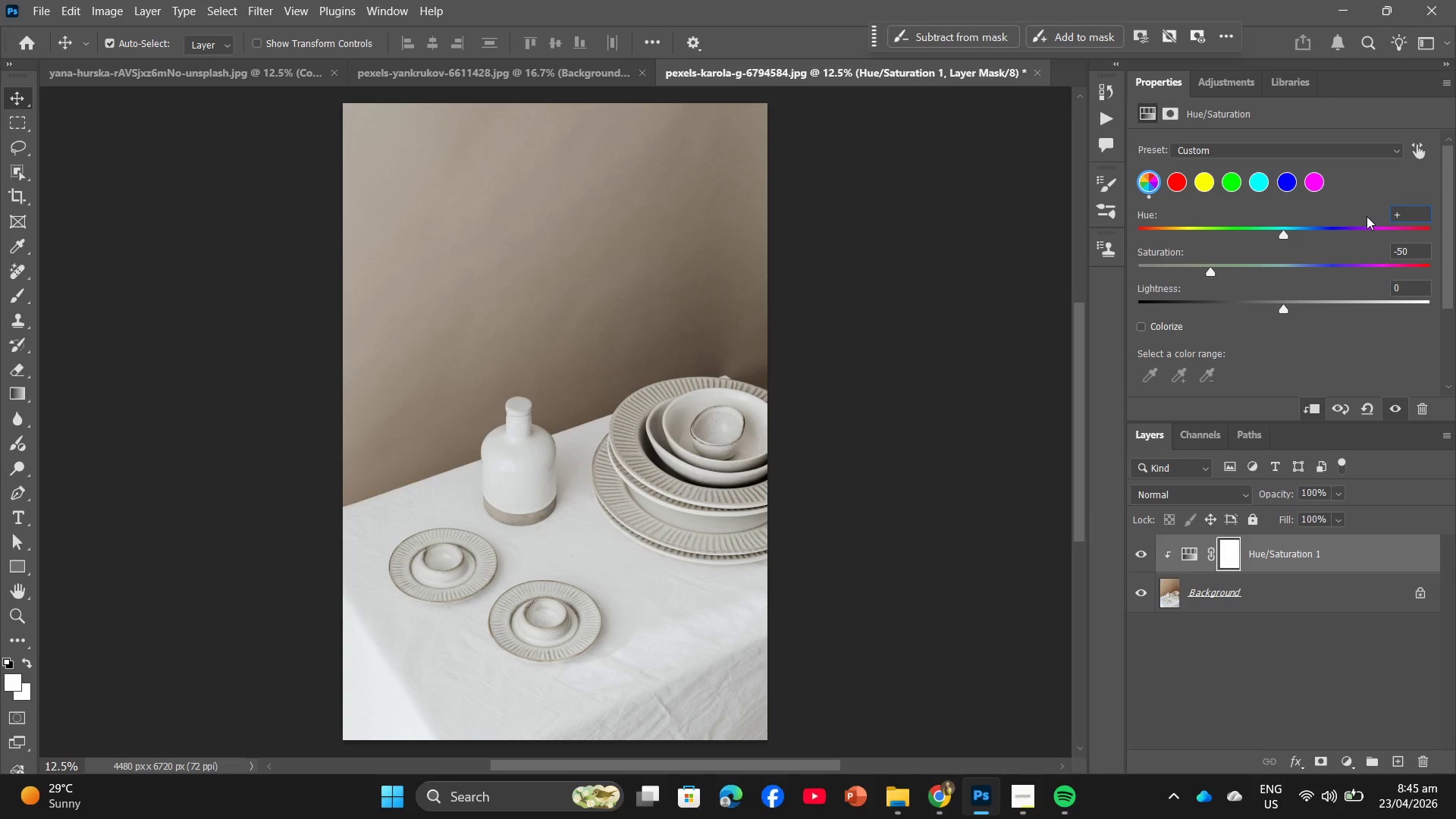 
key(Numpad1)
 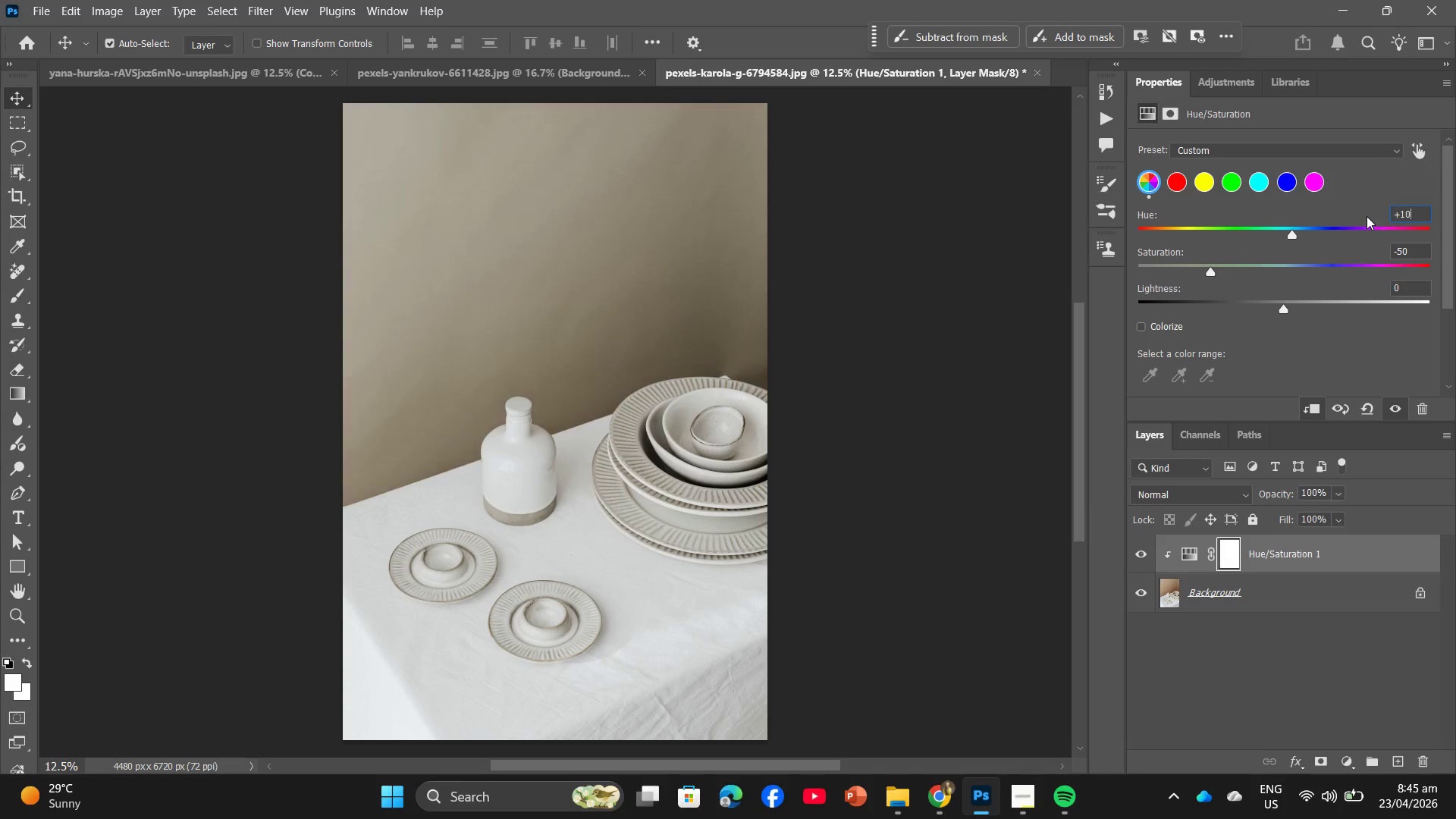 
key(Numpad0)
 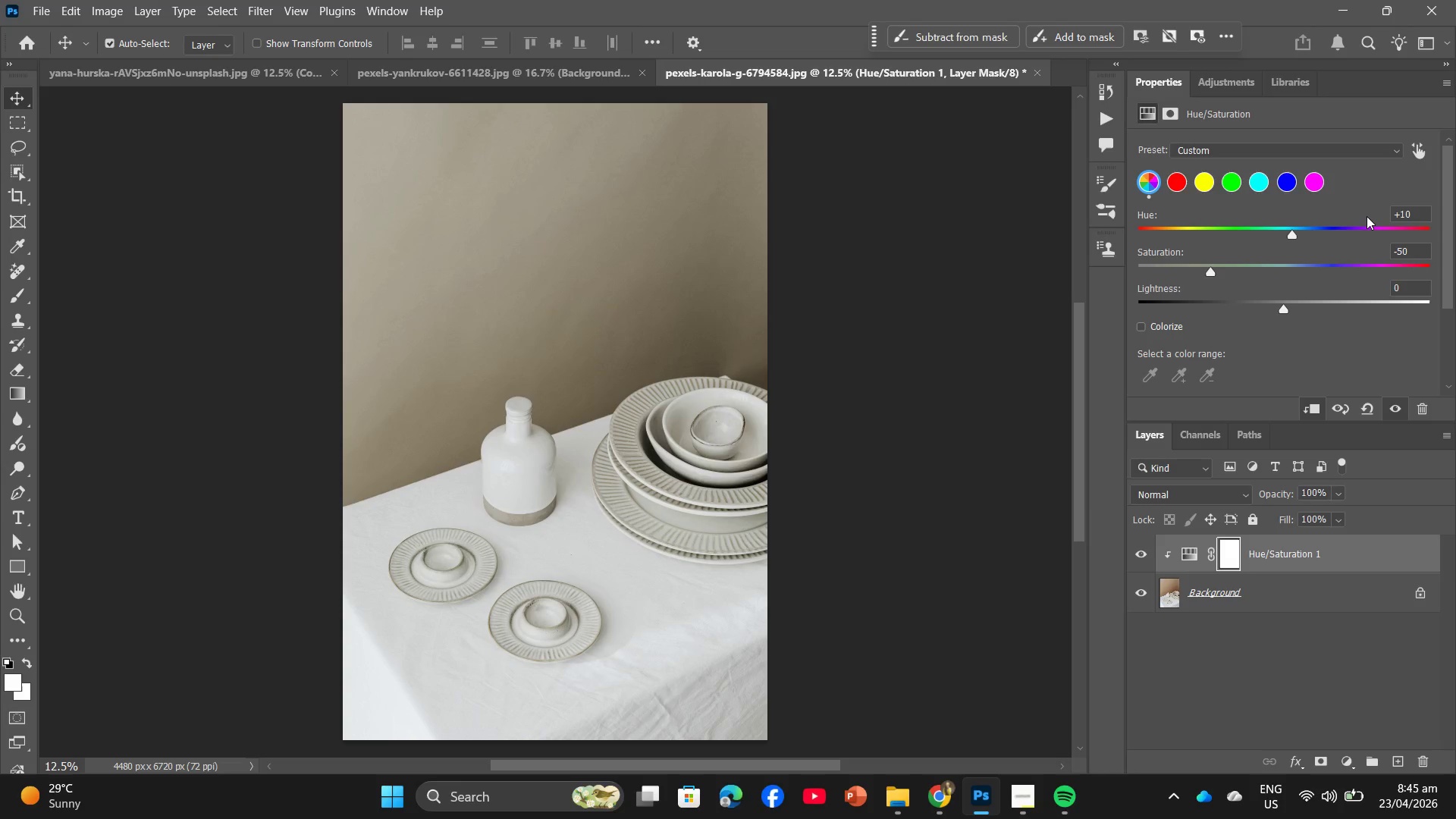 
key(Enter)
 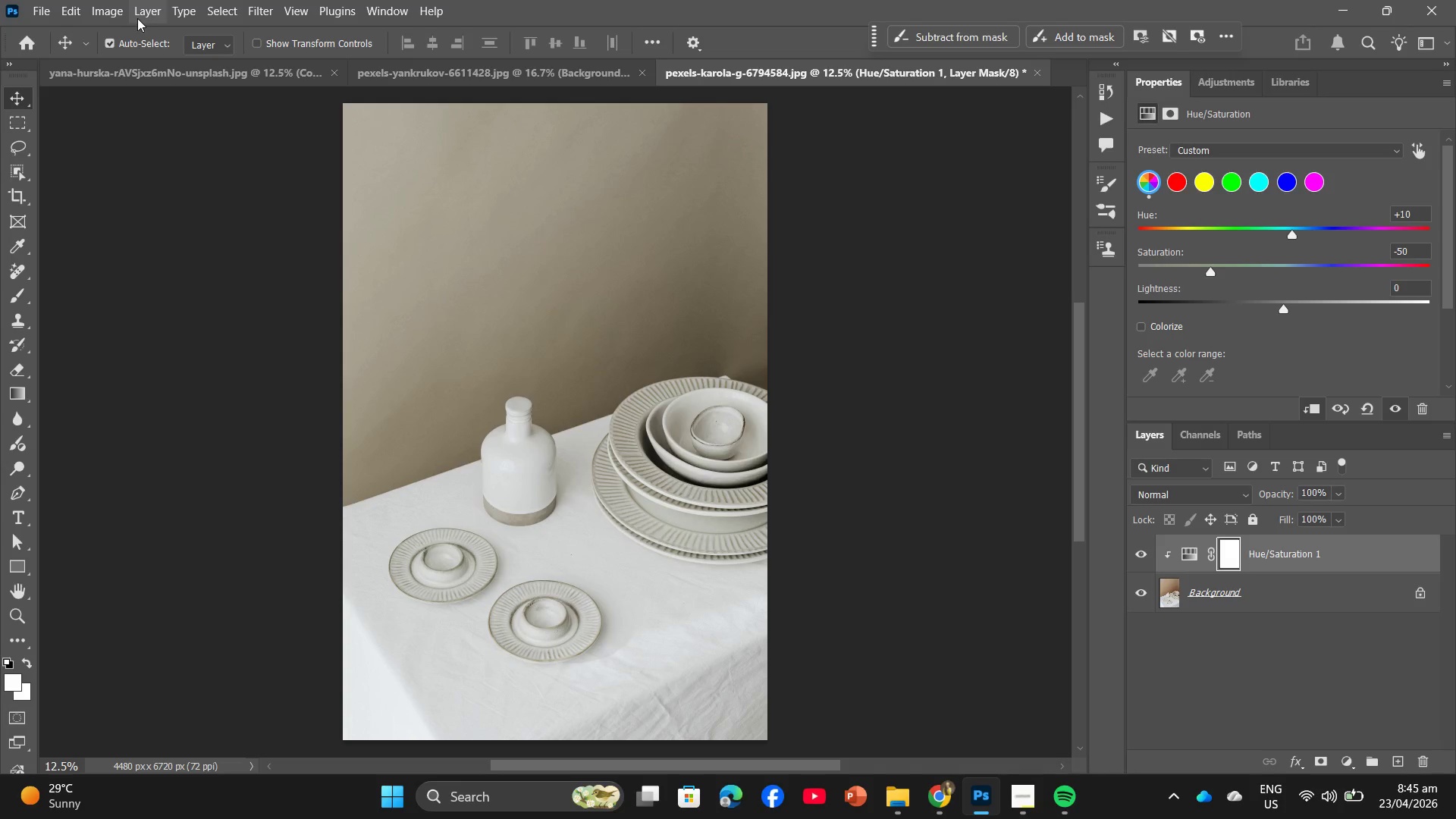 
left_click([133, 11])
 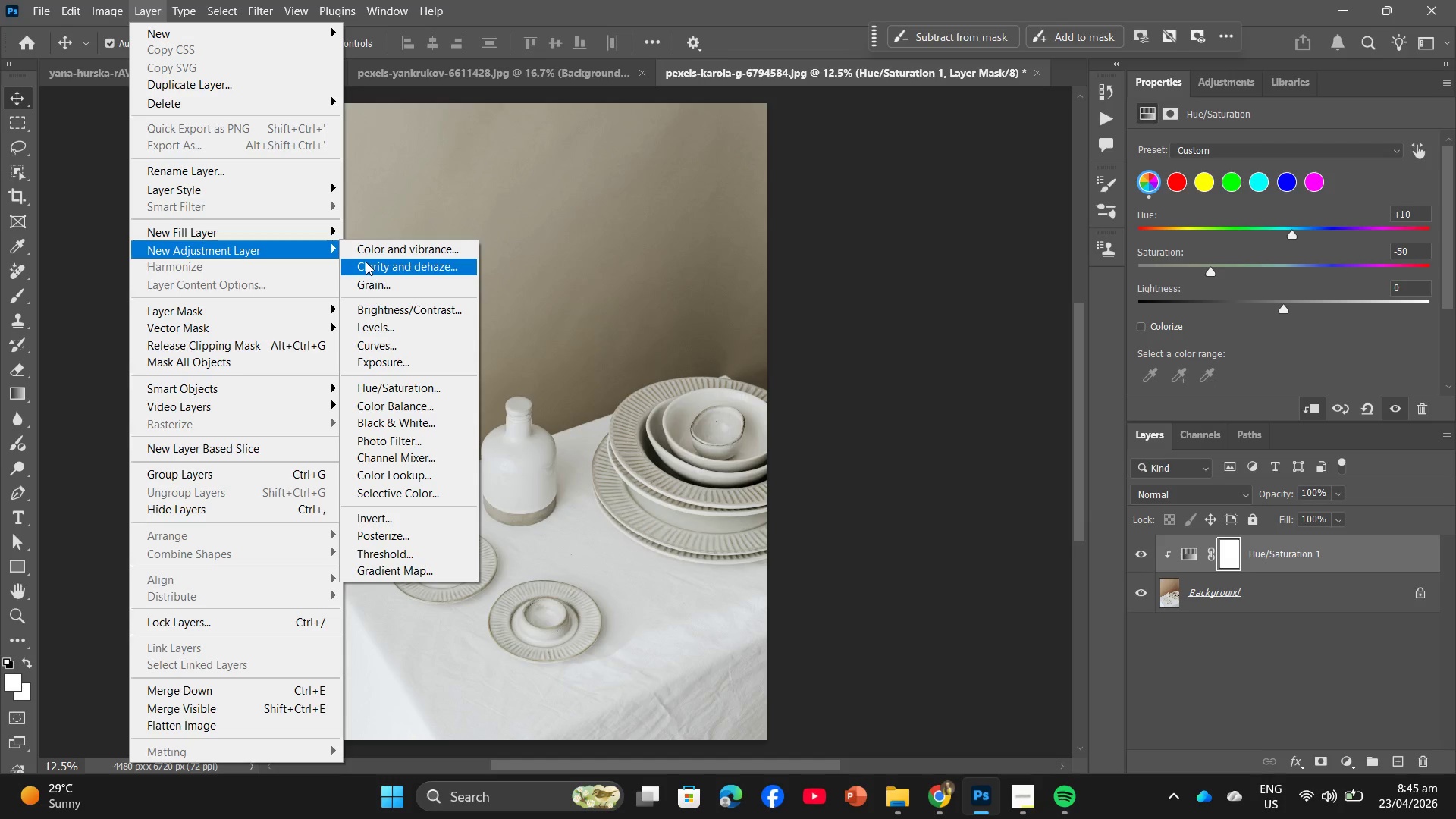 
left_click([400, 398])
 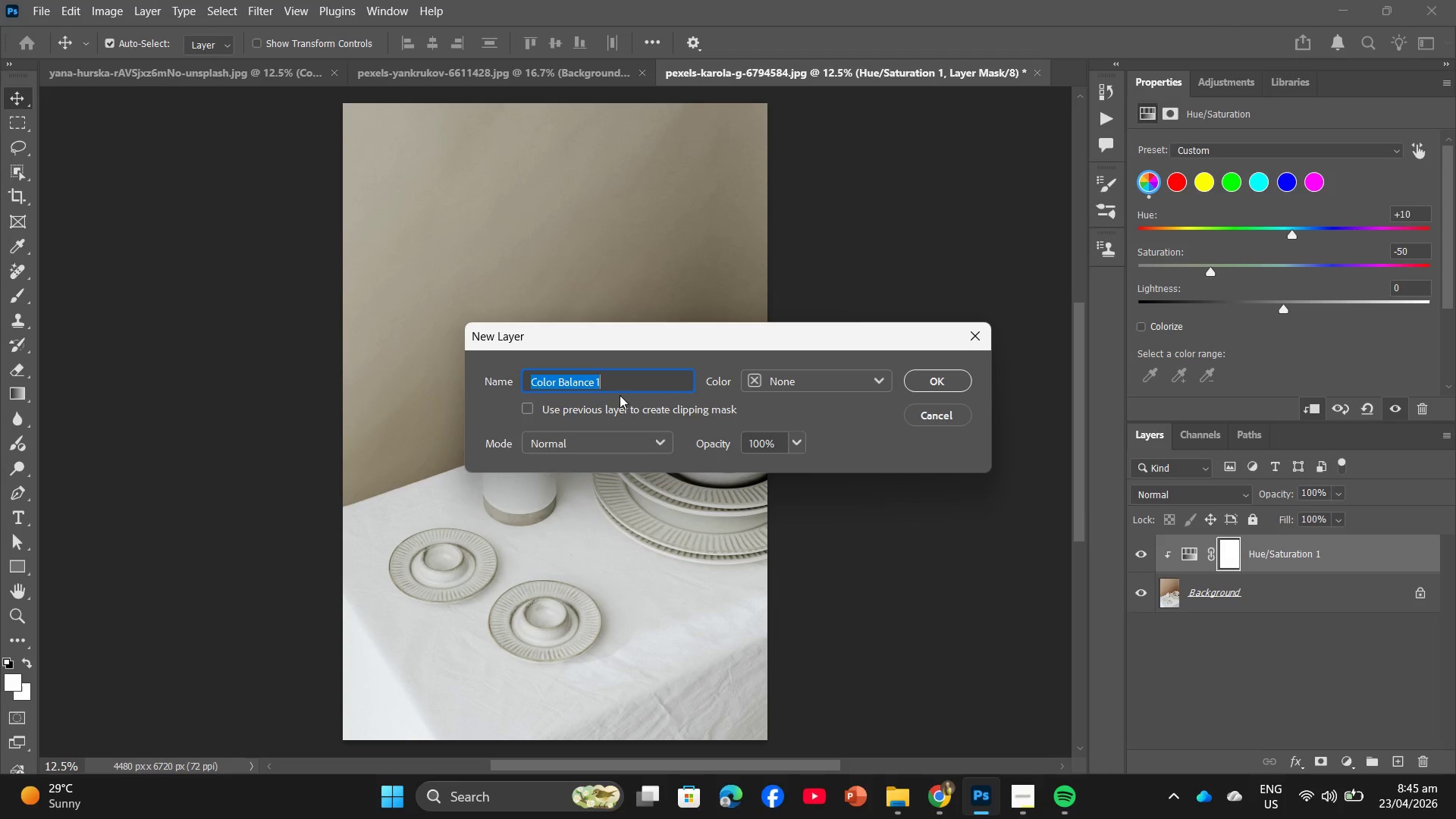 
left_click([519, 405])
 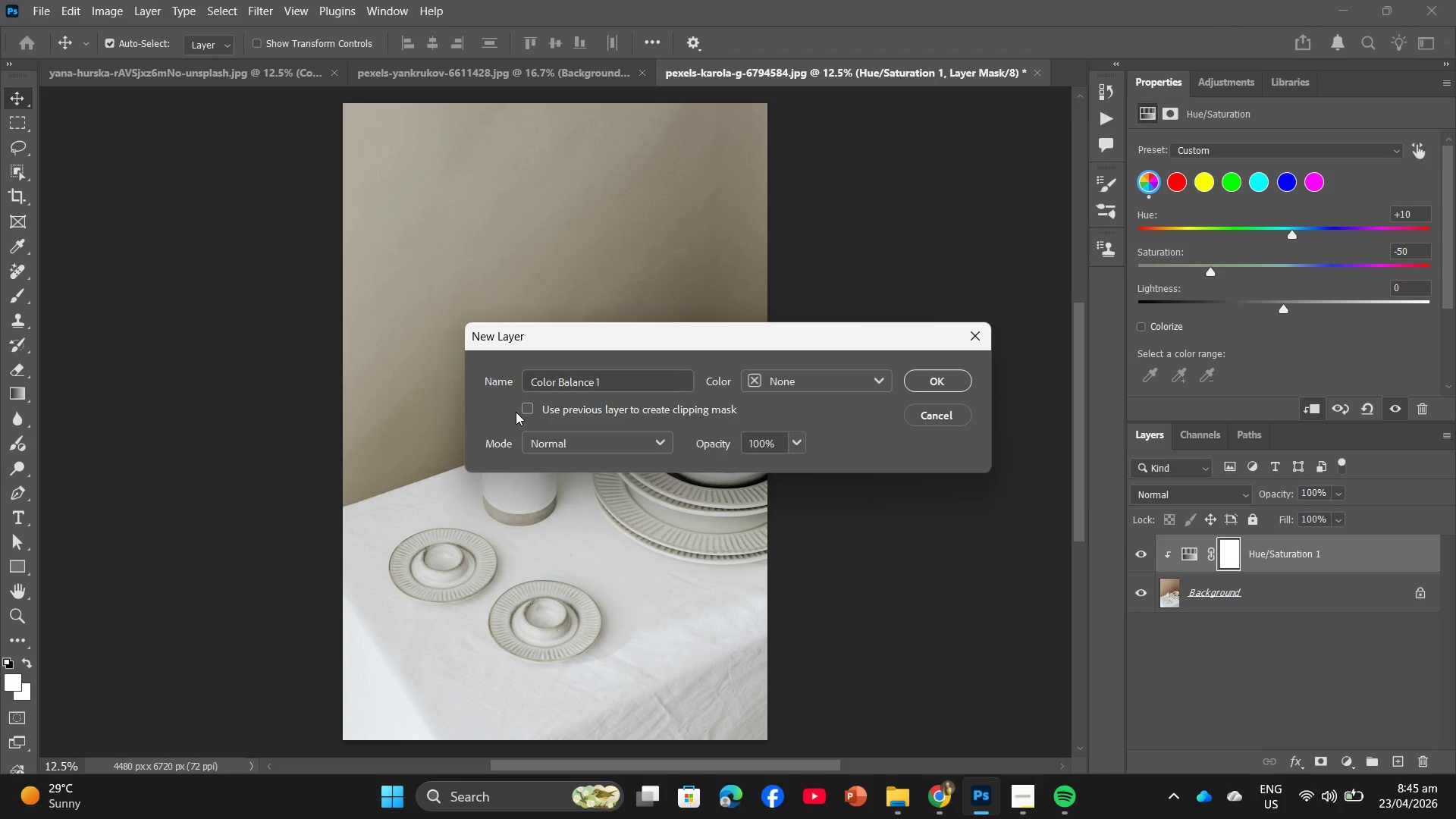 
left_click_drag(start_coordinate=[516, 412], to_coordinate=[517, 408])
 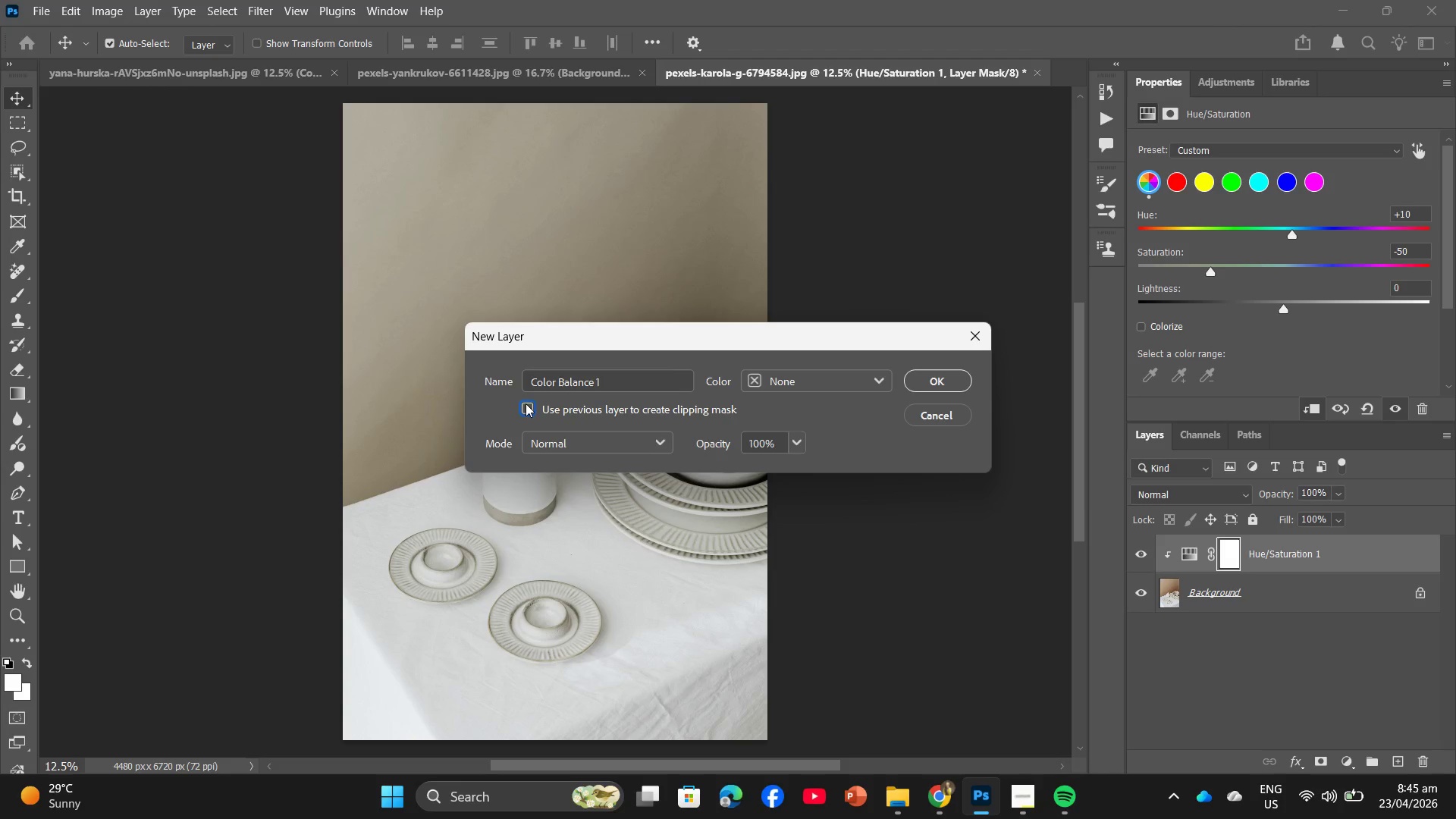 
left_click([526, 403])
 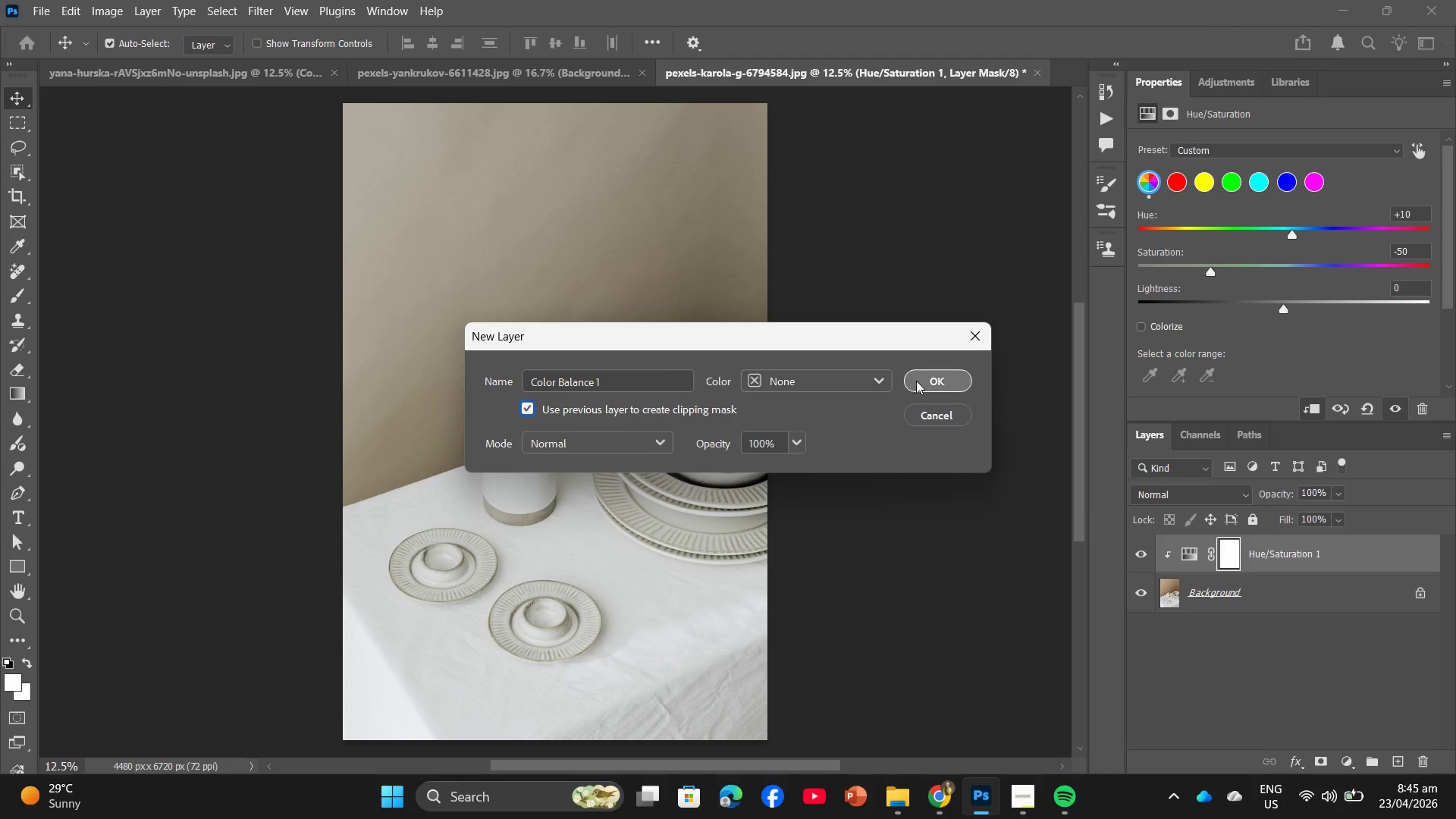 
left_click([916, 381])
 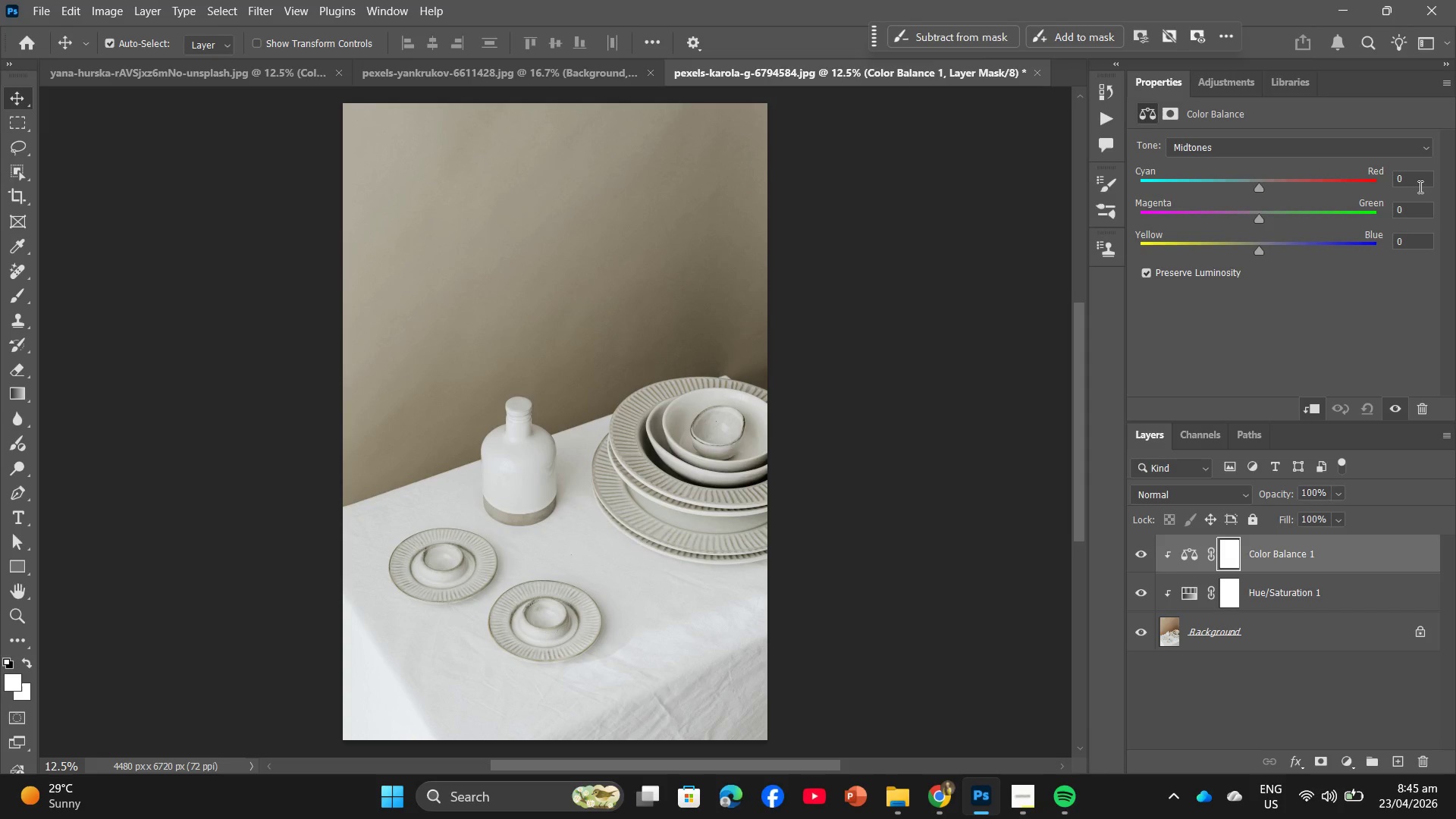 
wait(13.44)
 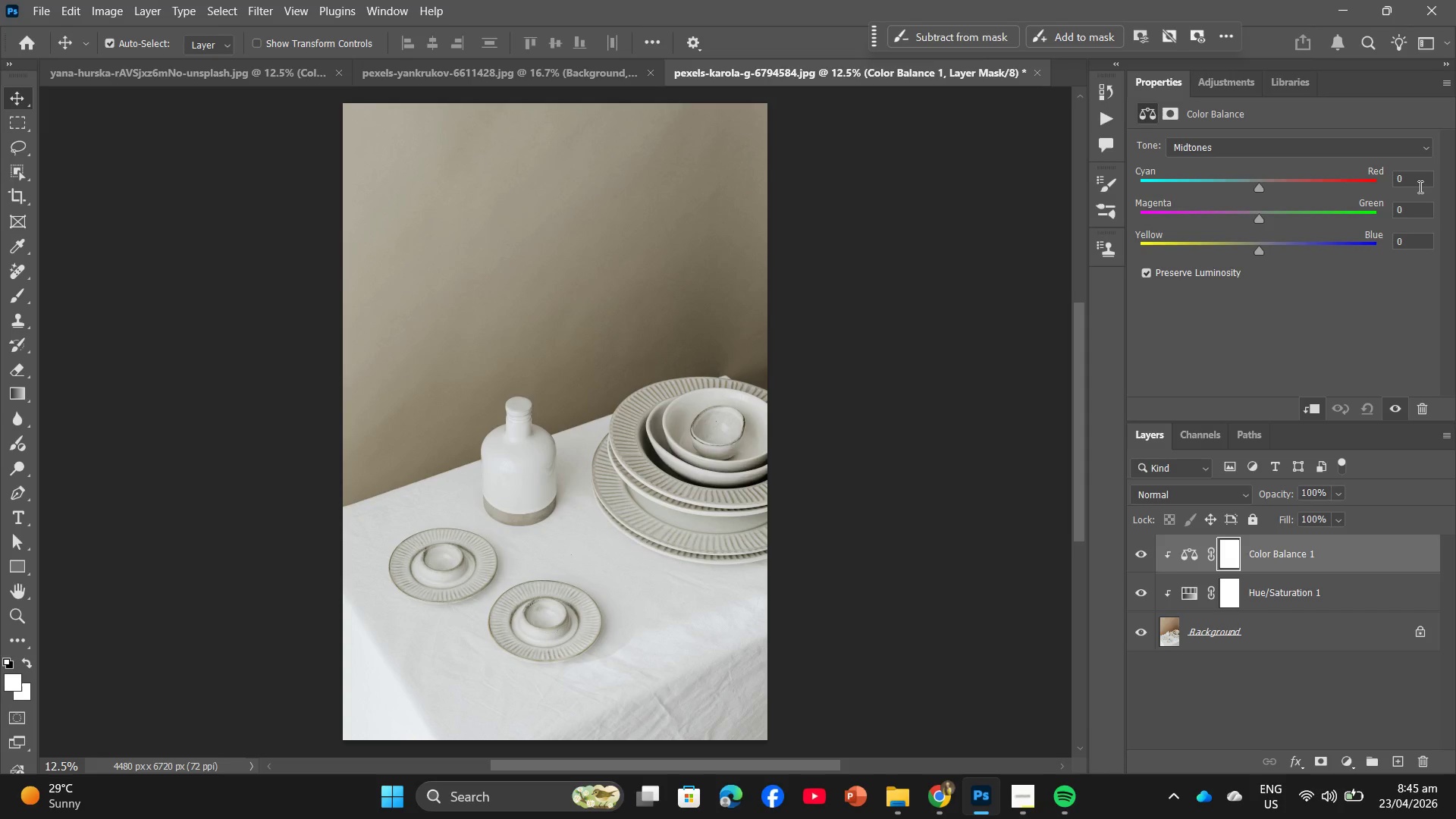 
left_click([1295, 177])
 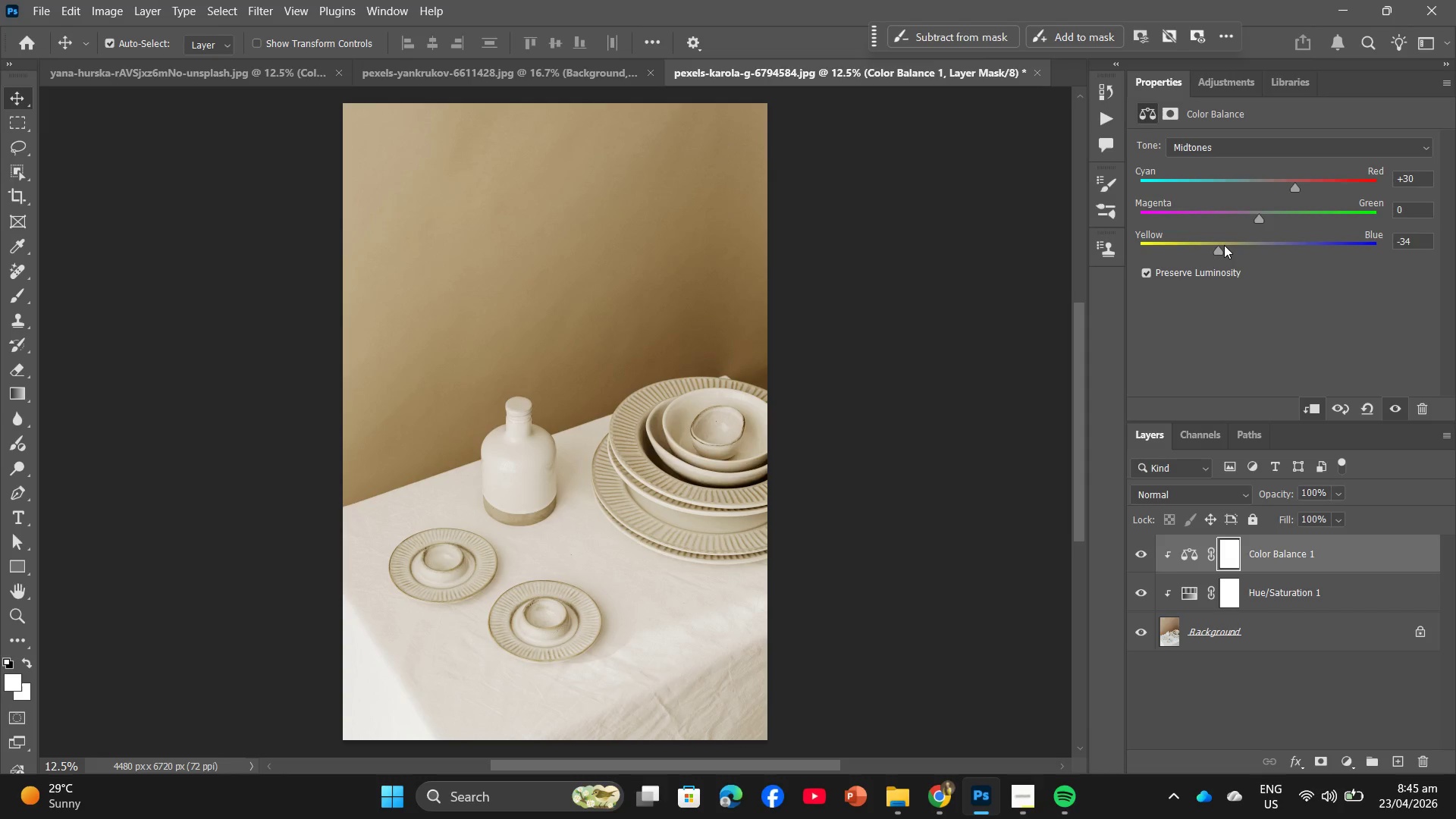 
left_click([1328, 180])
 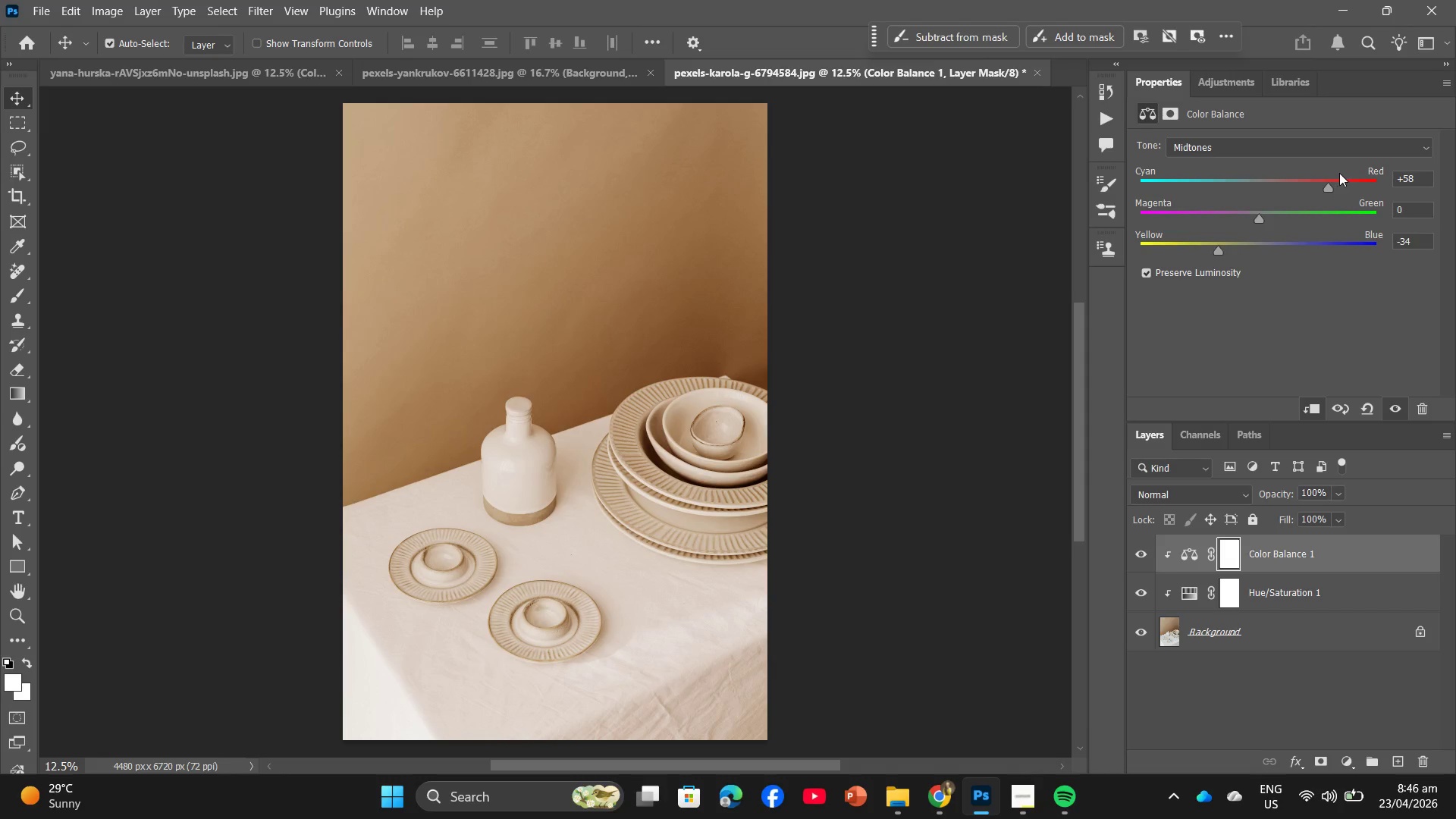 
double_click([1340, 172])
 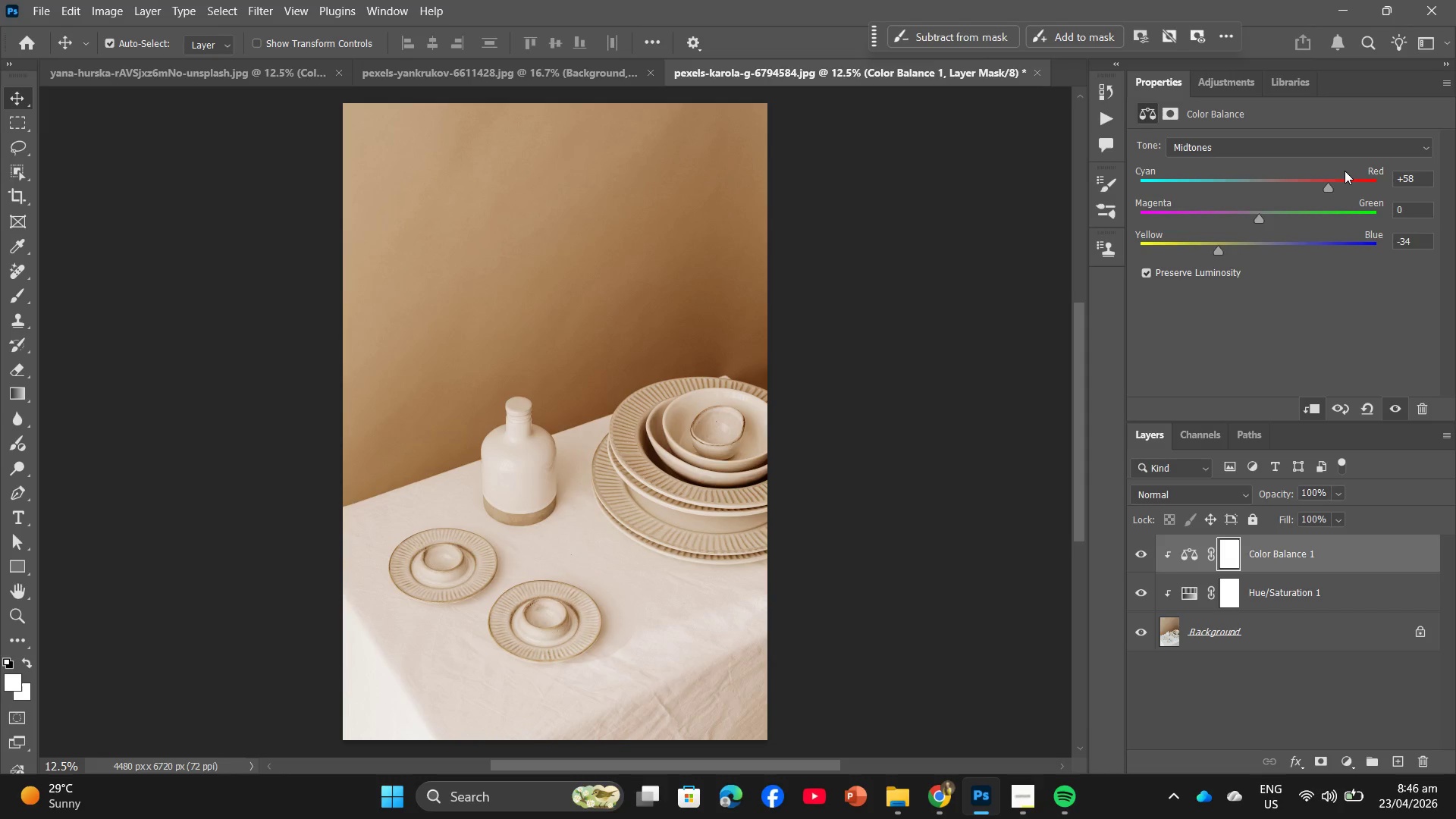 
triple_click([1345, 171])
 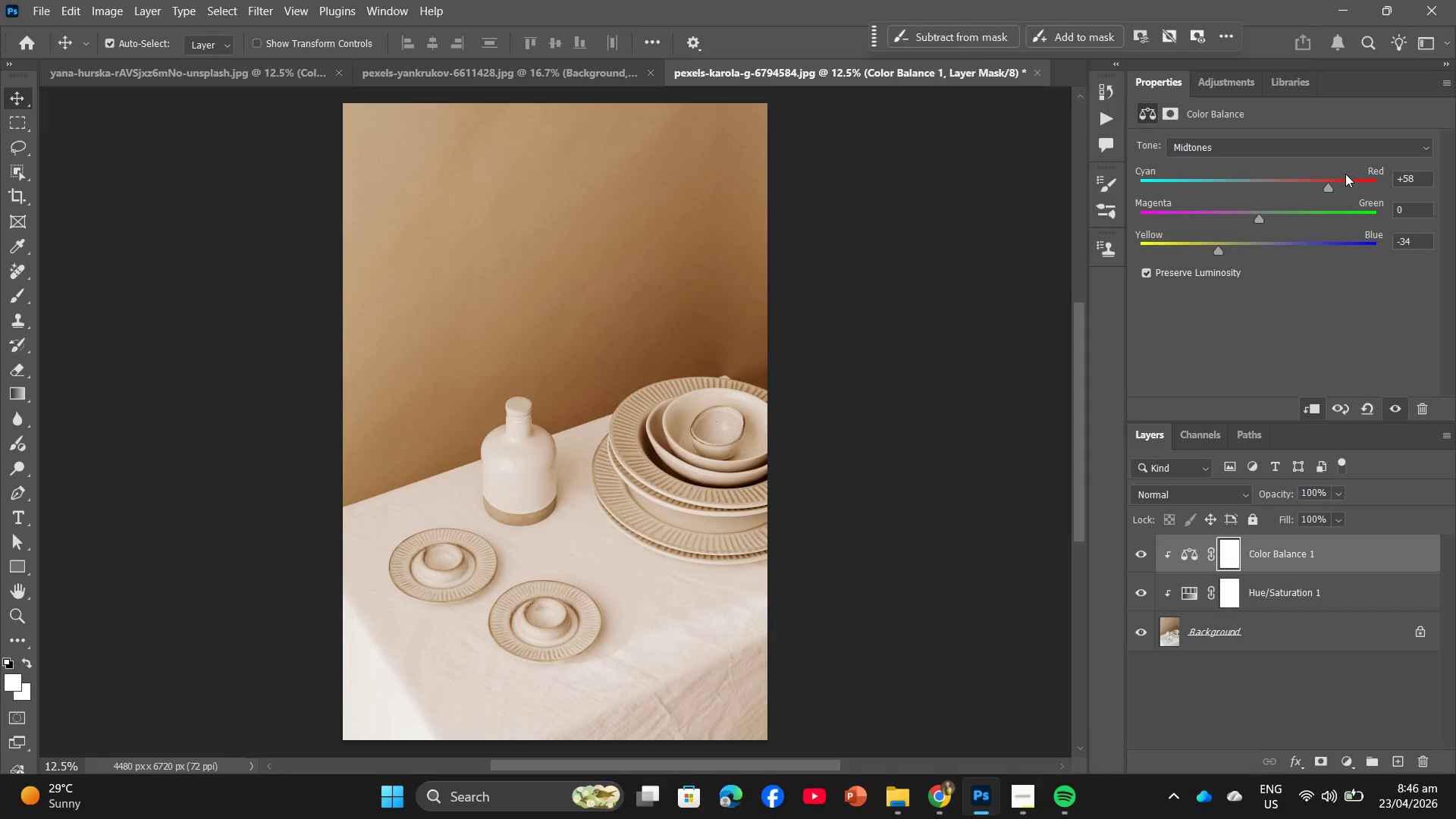 
left_click([1345, 174])
 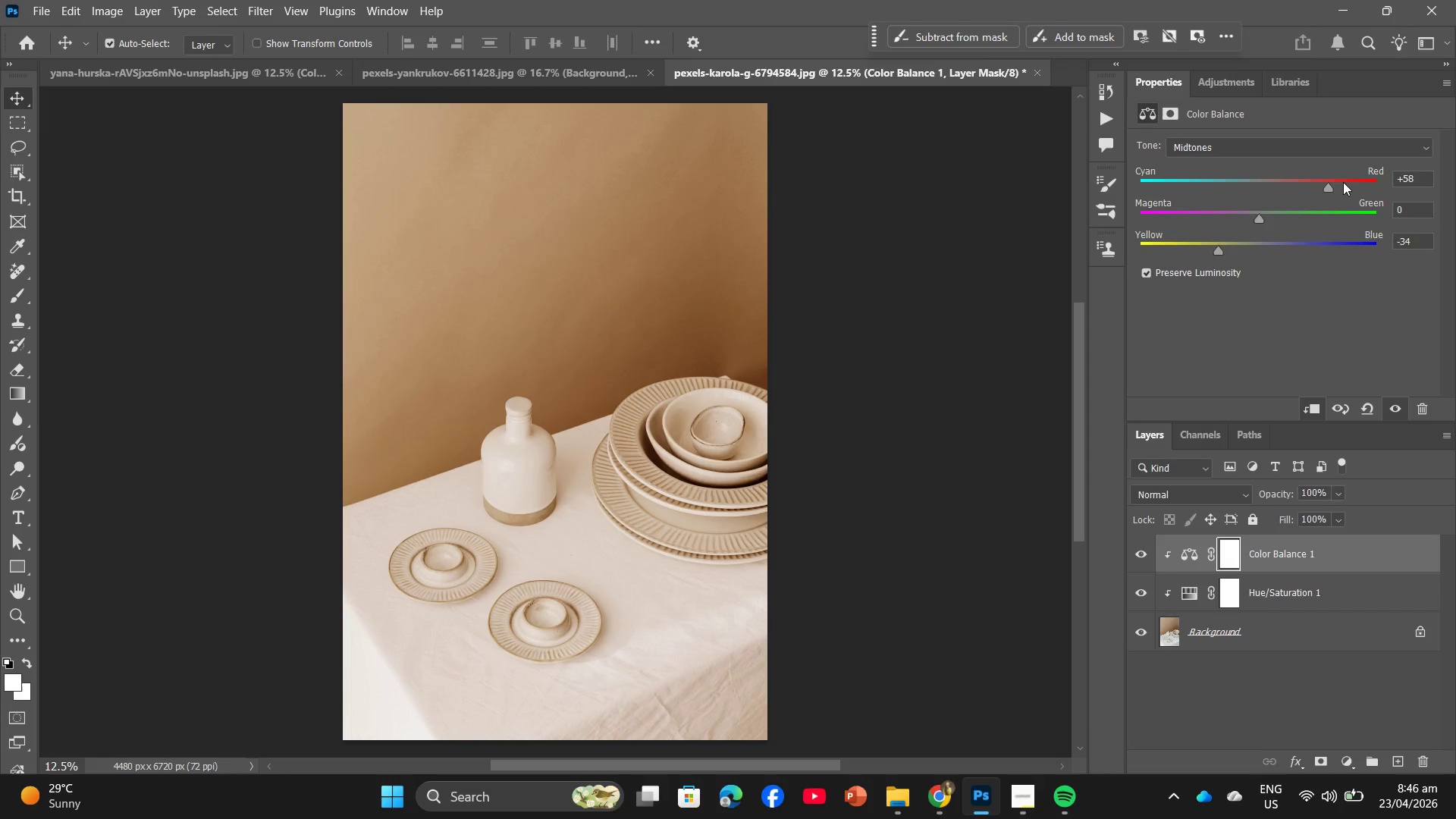 
left_click([1340, 179])
 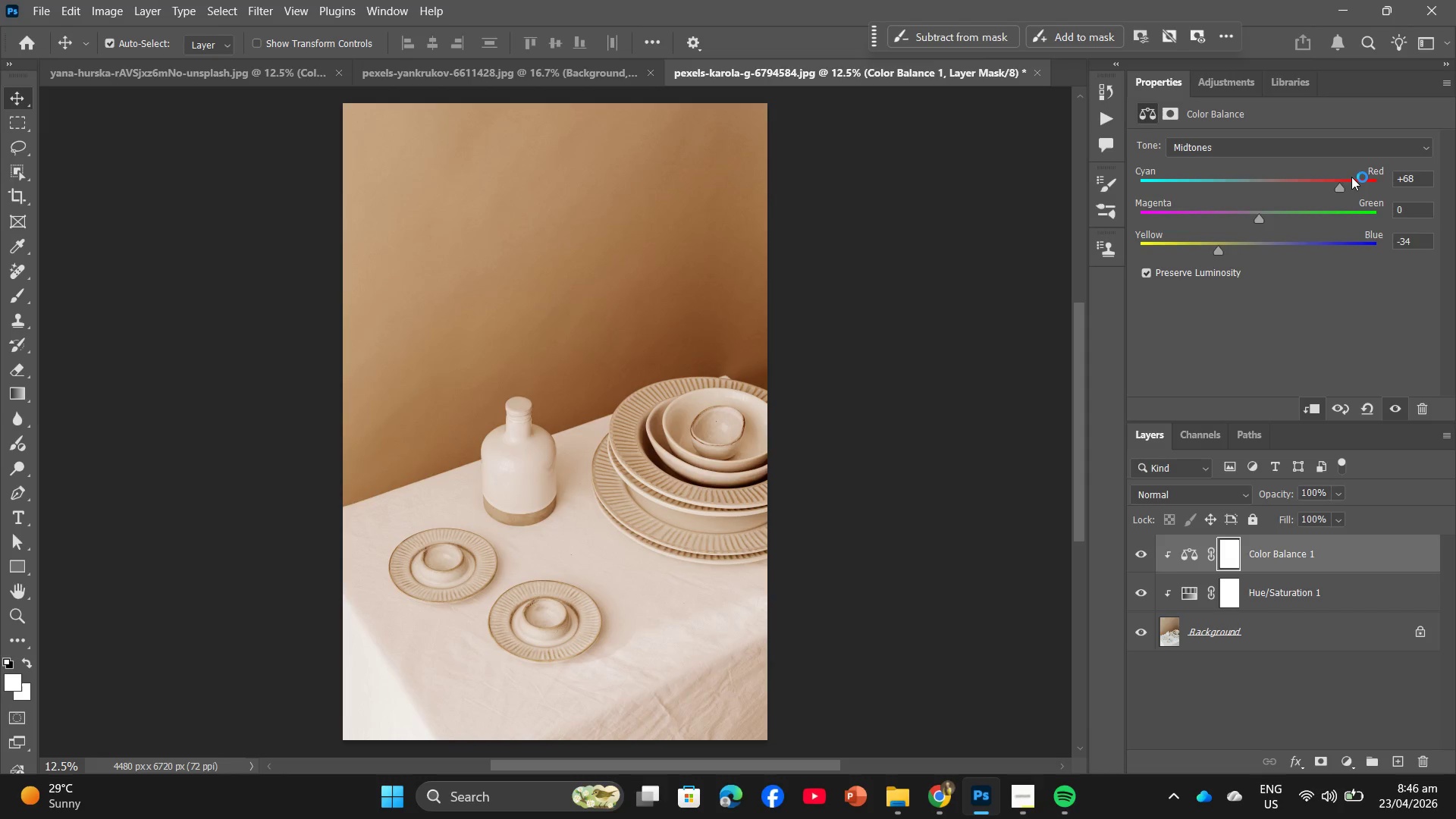 
left_click([1351, 177])
 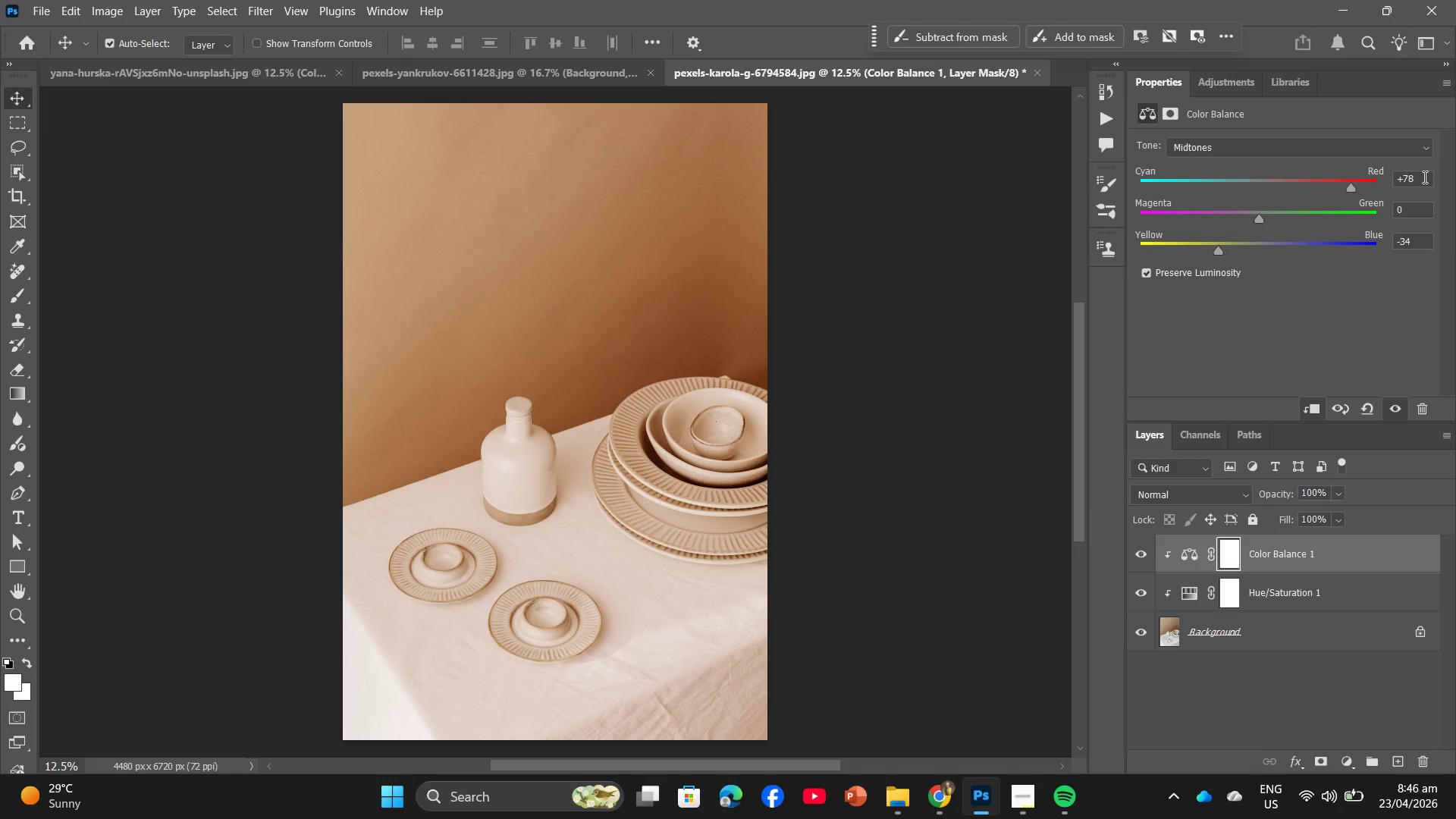 
left_click_drag(start_coordinate=[1418, 178], to_coordinate=[1404, 181])
 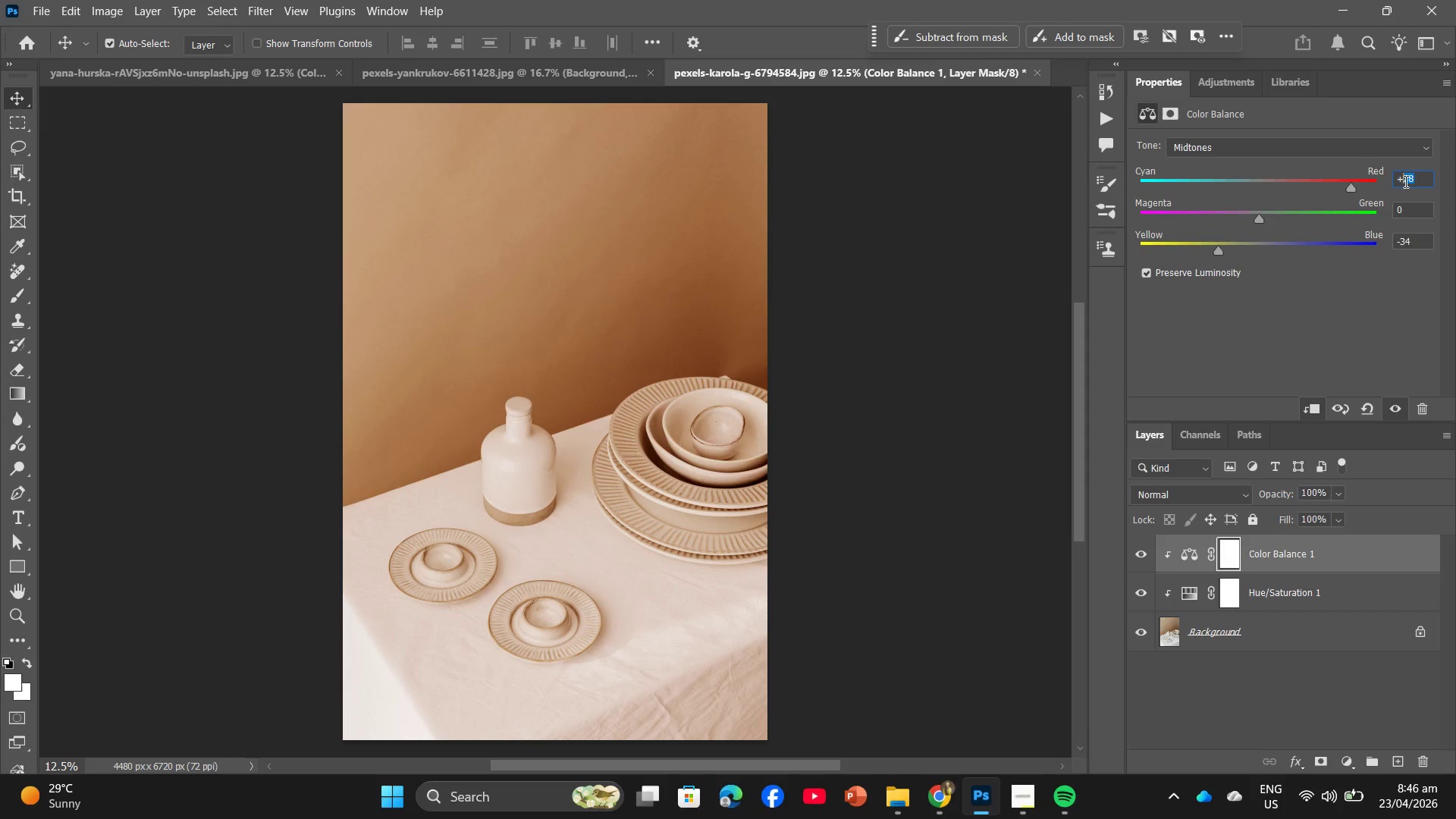 
key(Numpad6)
 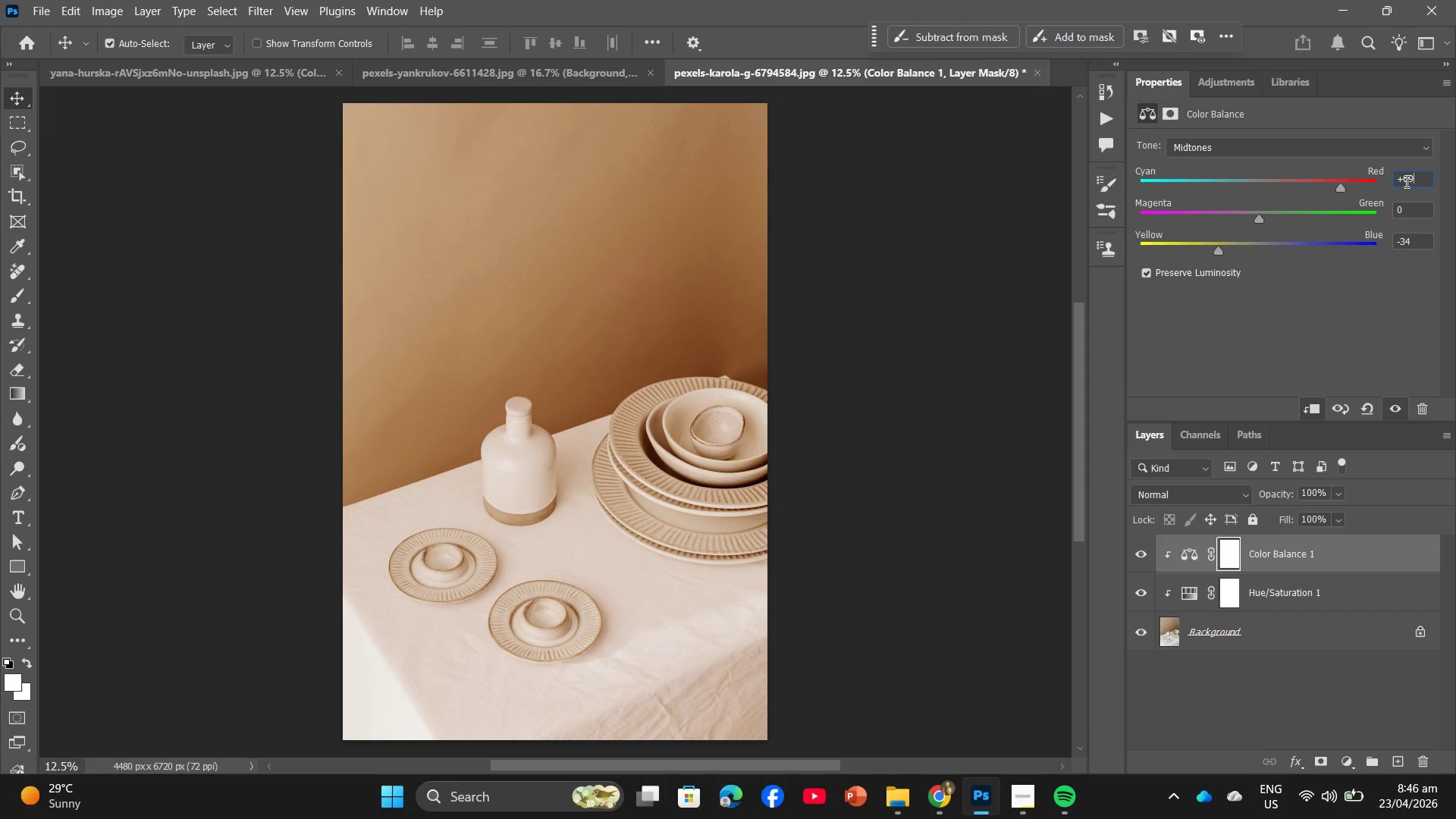 
key(Numpad9)
 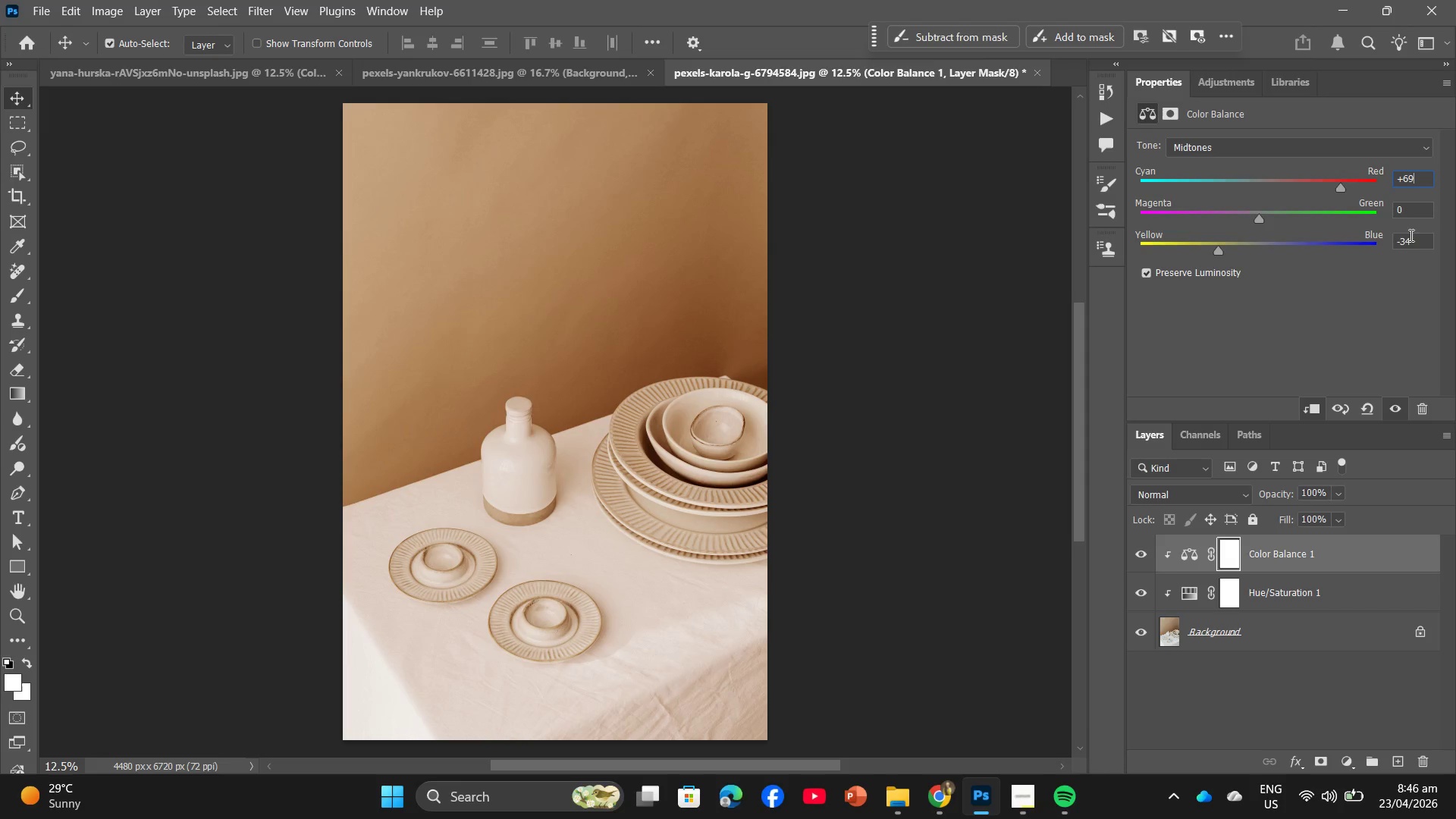 
left_click_drag(start_coordinate=[1407, 243], to_coordinate=[1404, 246])
 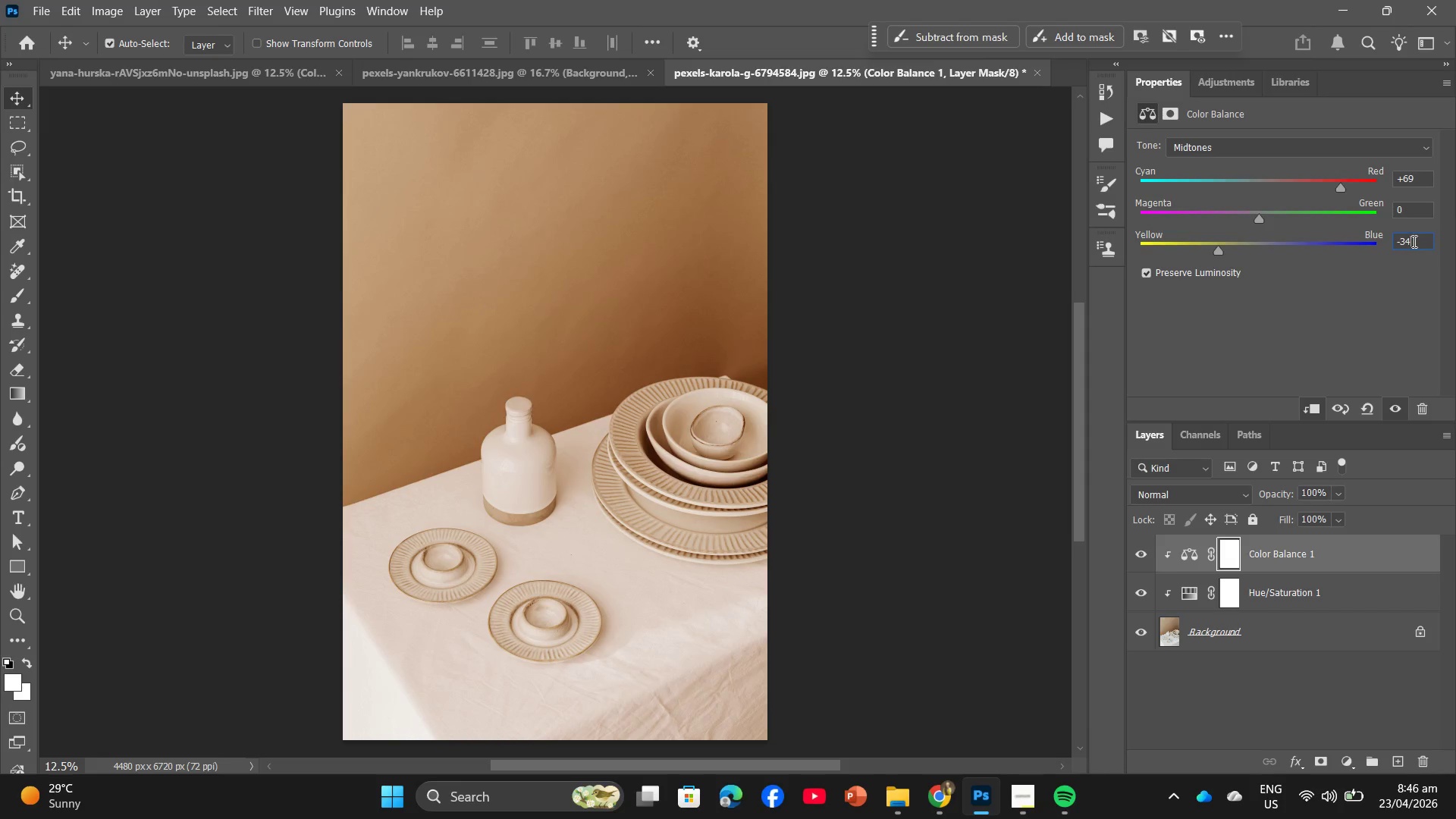 
left_click_drag(start_coordinate=[1414, 241], to_coordinate=[1399, 248])
 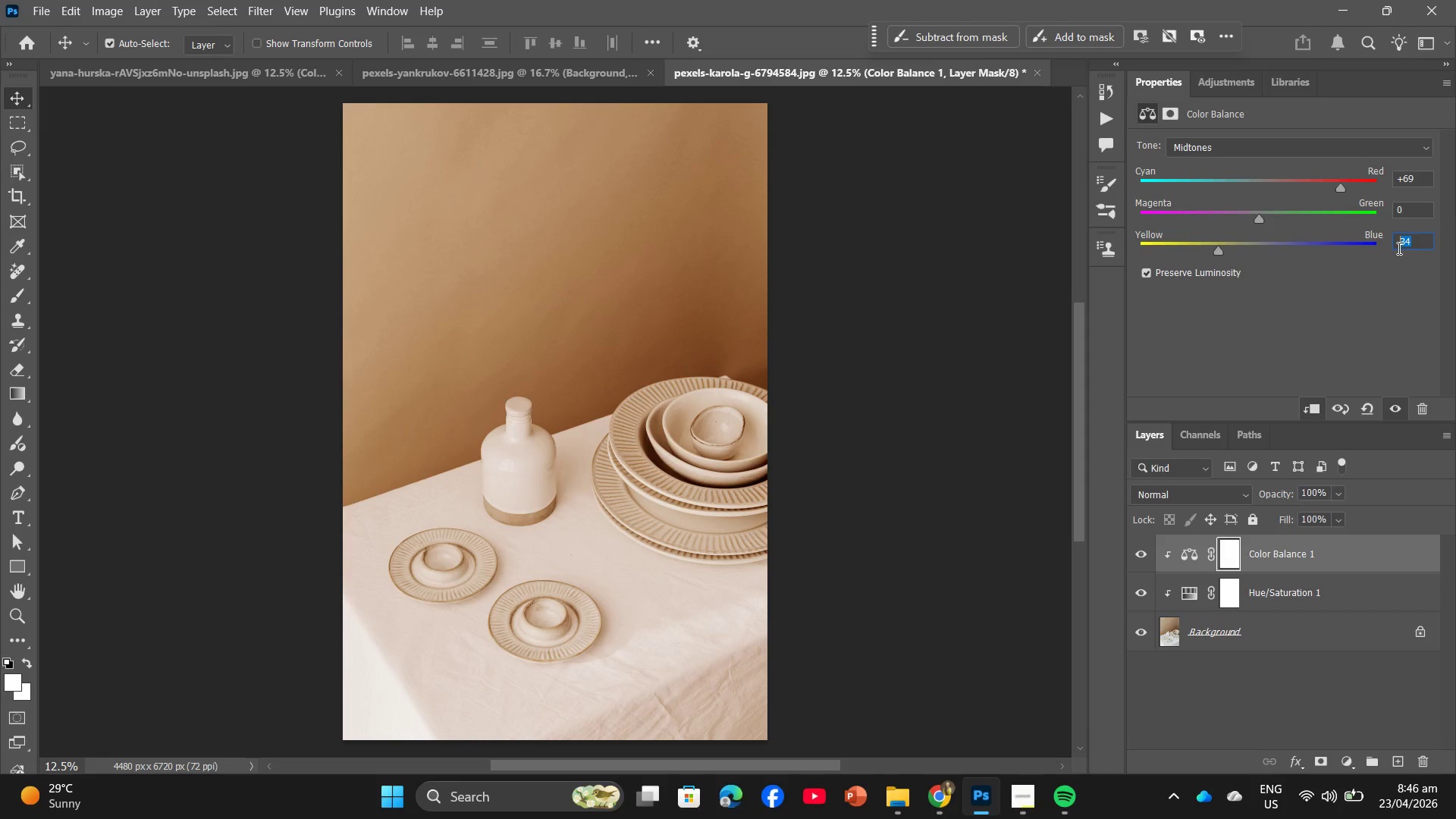 
key(Numpad4)
 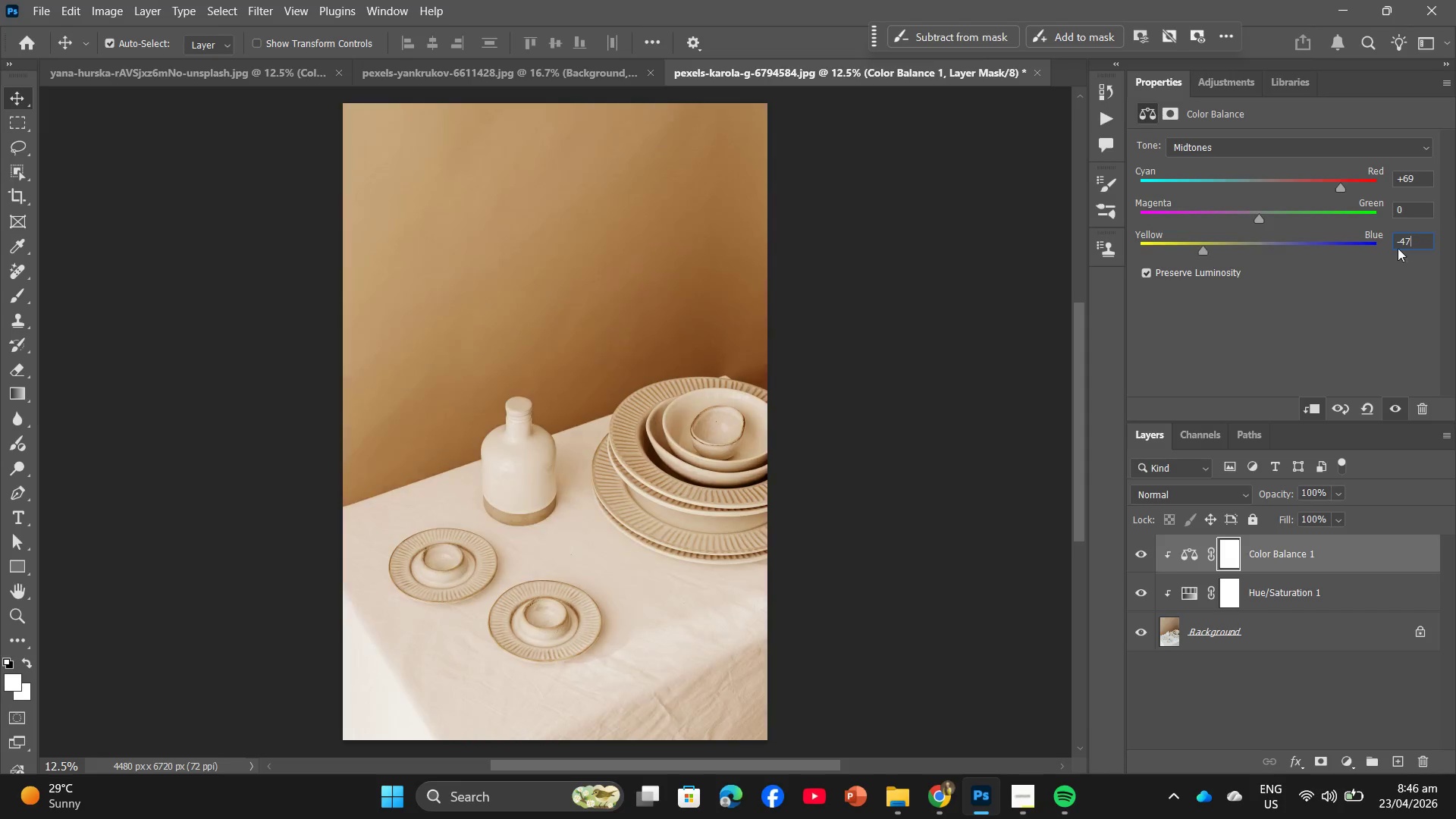 
key(Numpad7)
 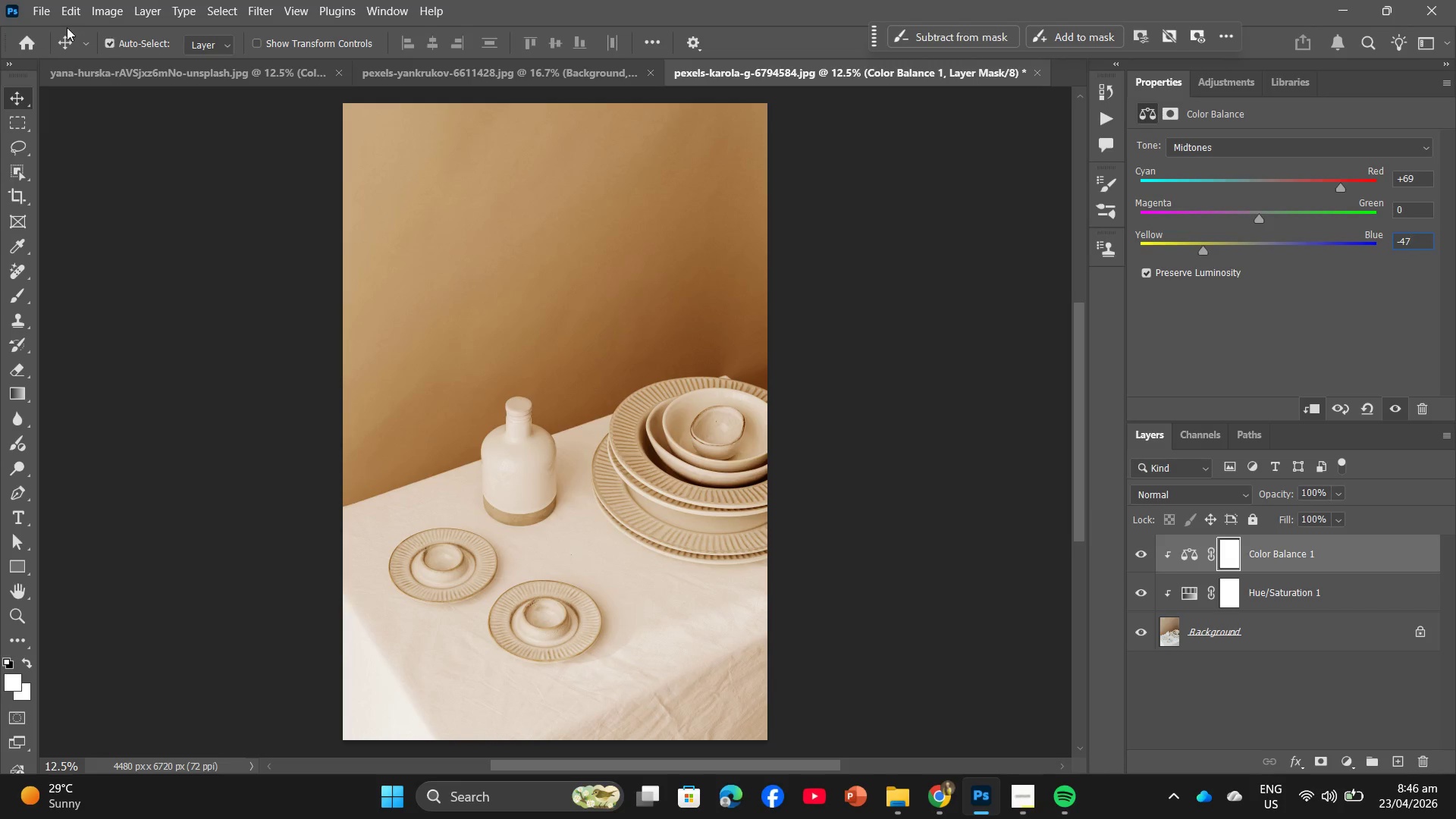 
left_click([38, 13])
 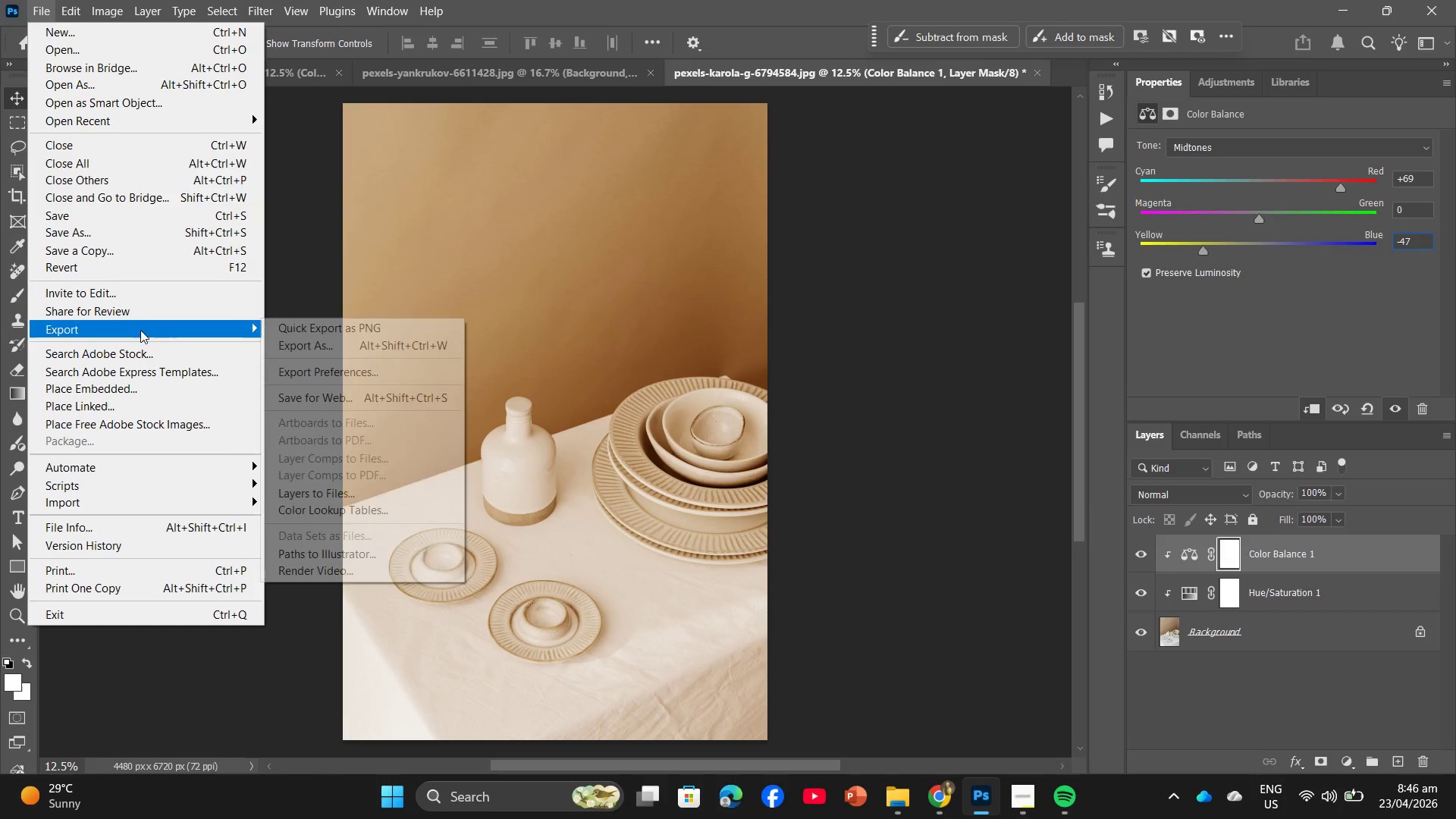 
left_click([338, 352])
 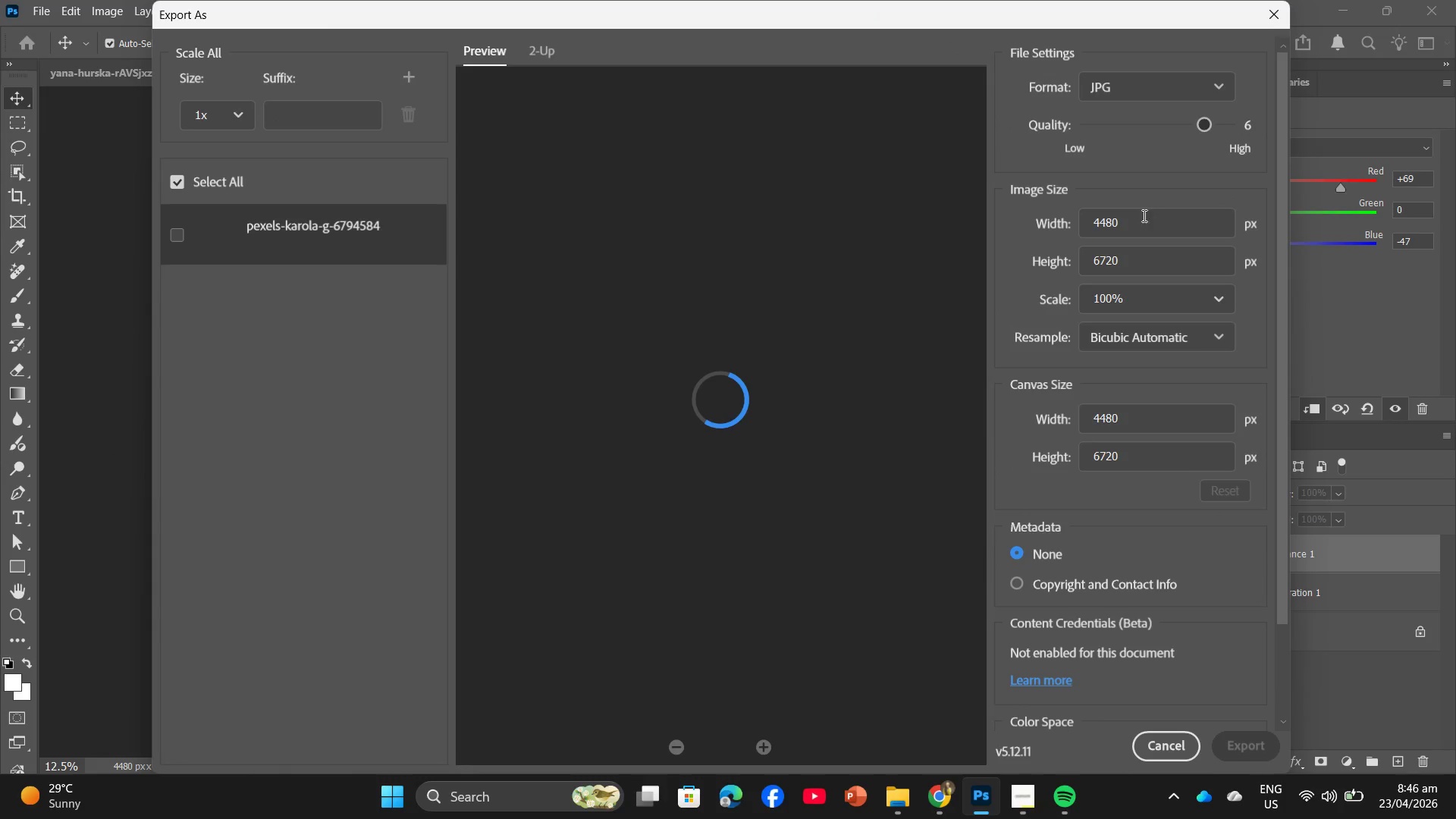 
left_click_drag(start_coordinate=[1138, 222], to_coordinate=[1069, 221])
 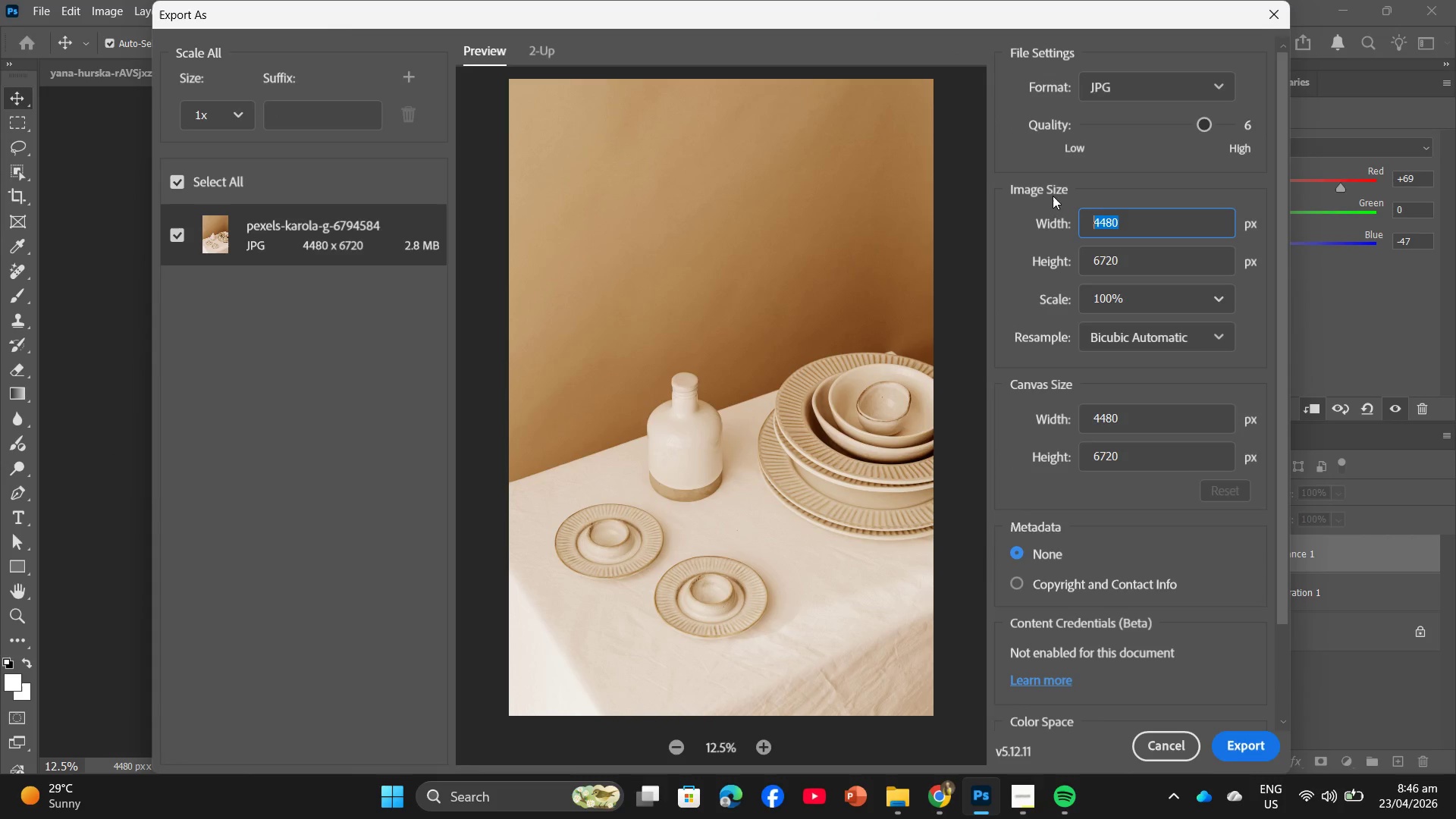 
key(Numpad2)
 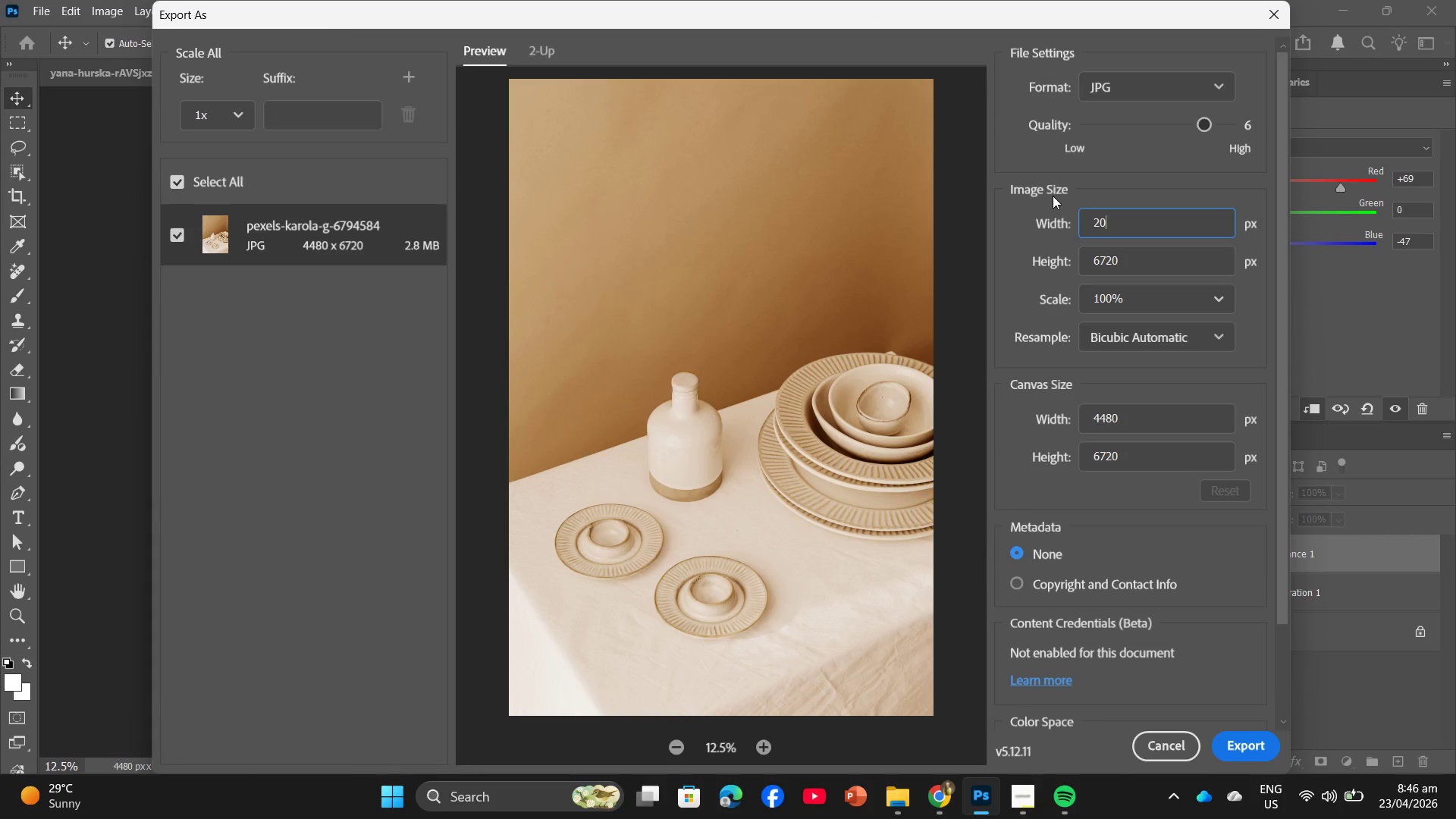 
key(Numpad0)
 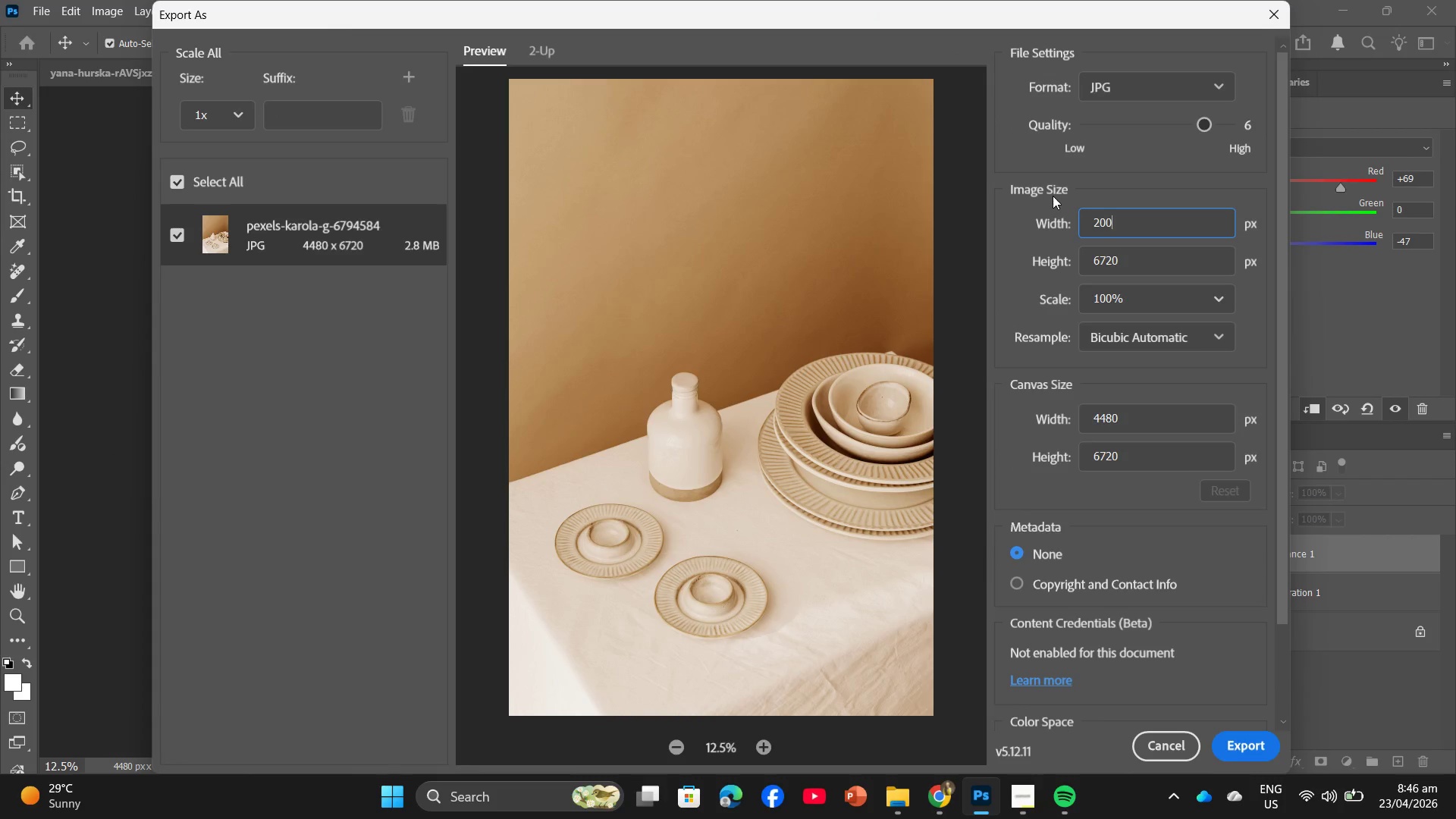 
key(Numpad0)
 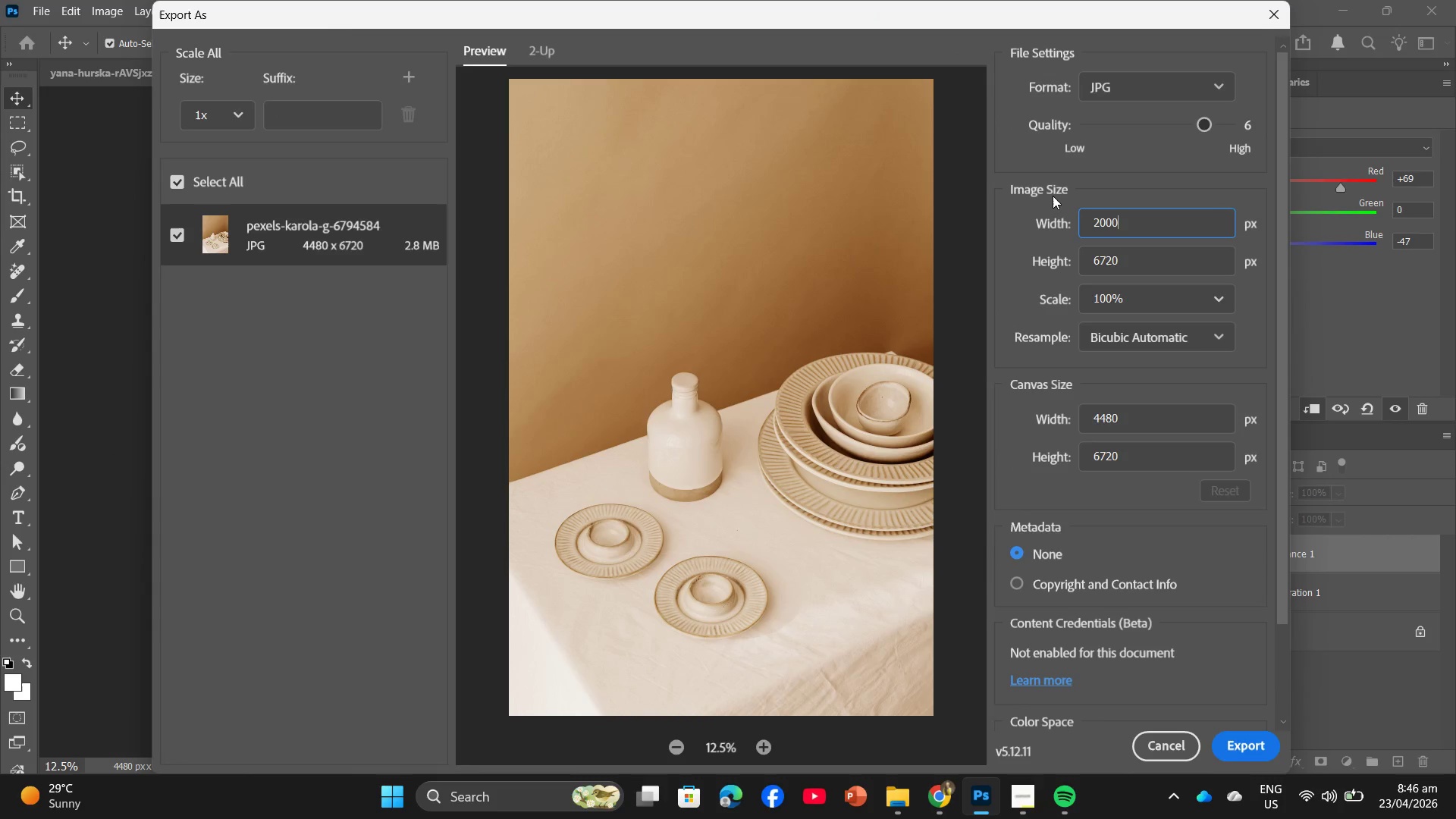 
key(Numpad0)
 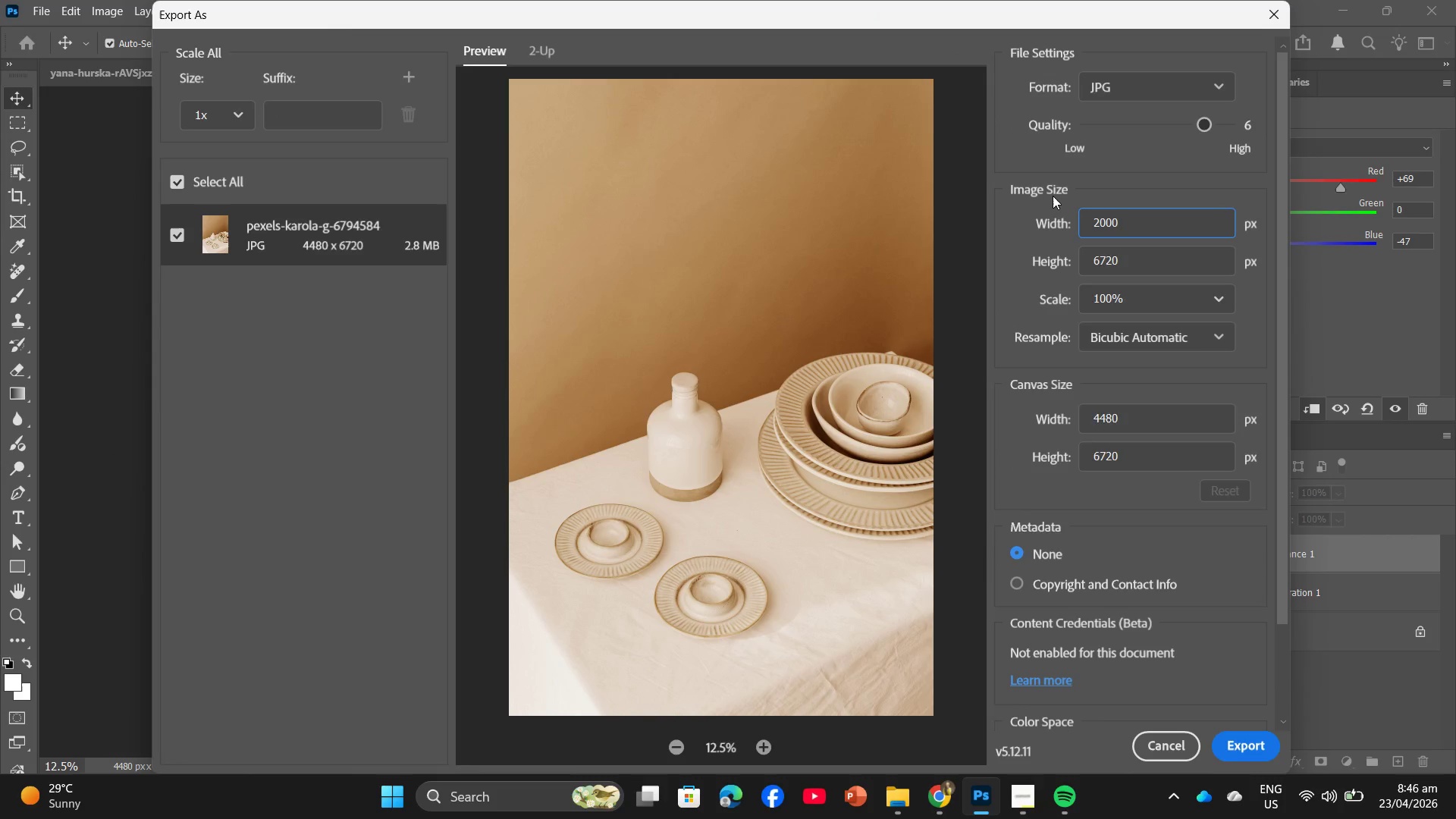 
key(Enter)
 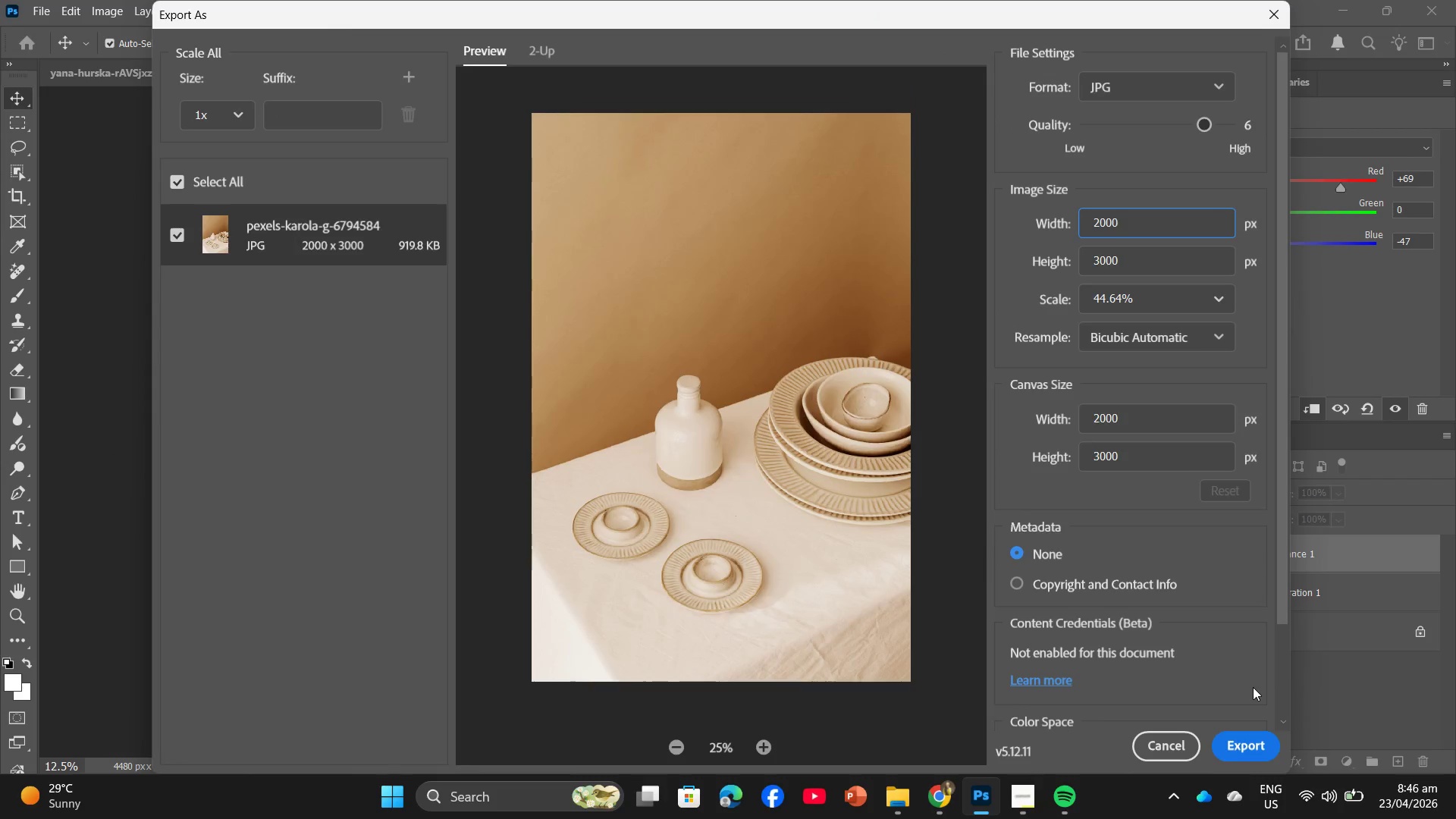 
left_click([1248, 737])
 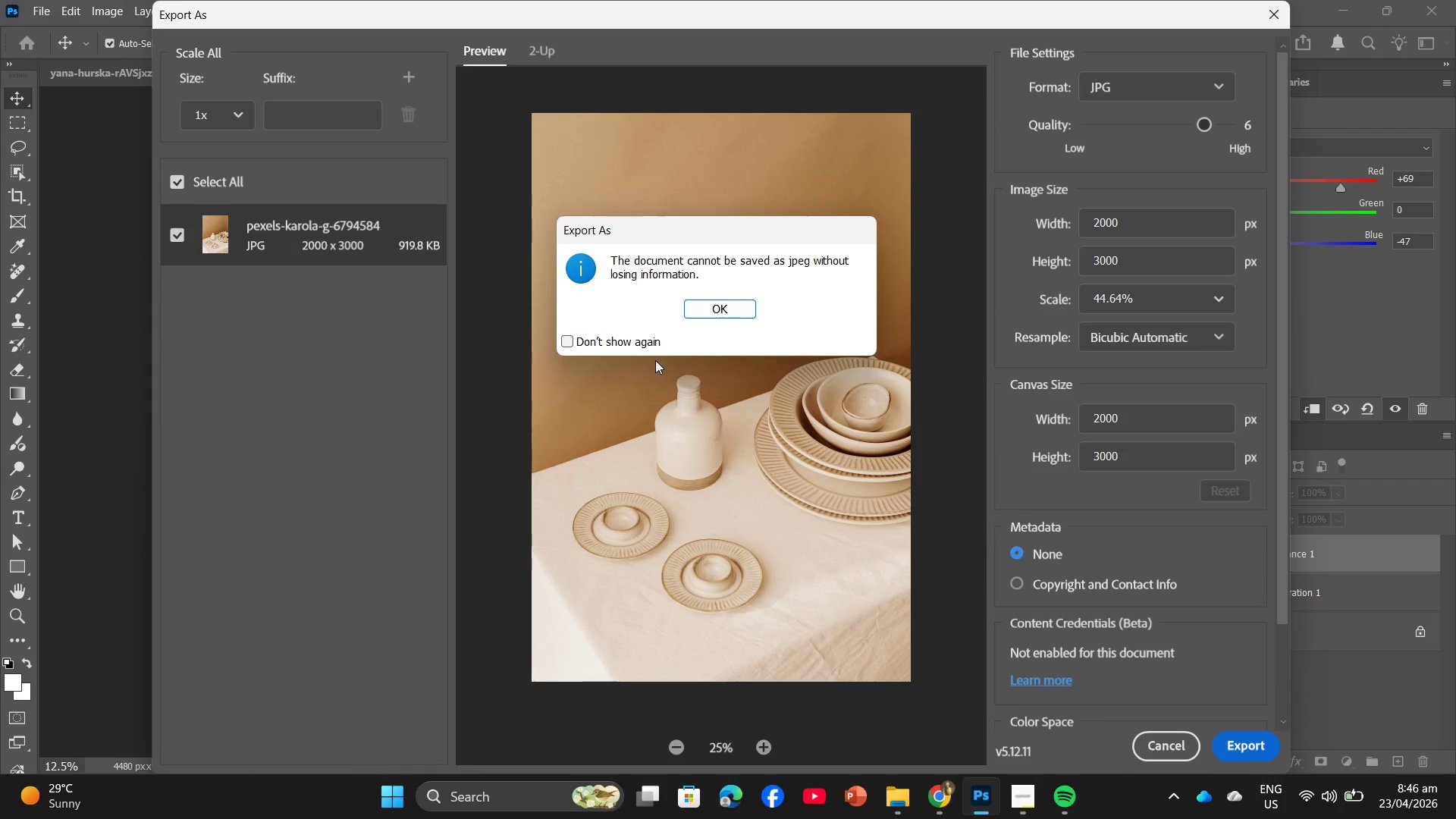 
left_click([708, 304])
 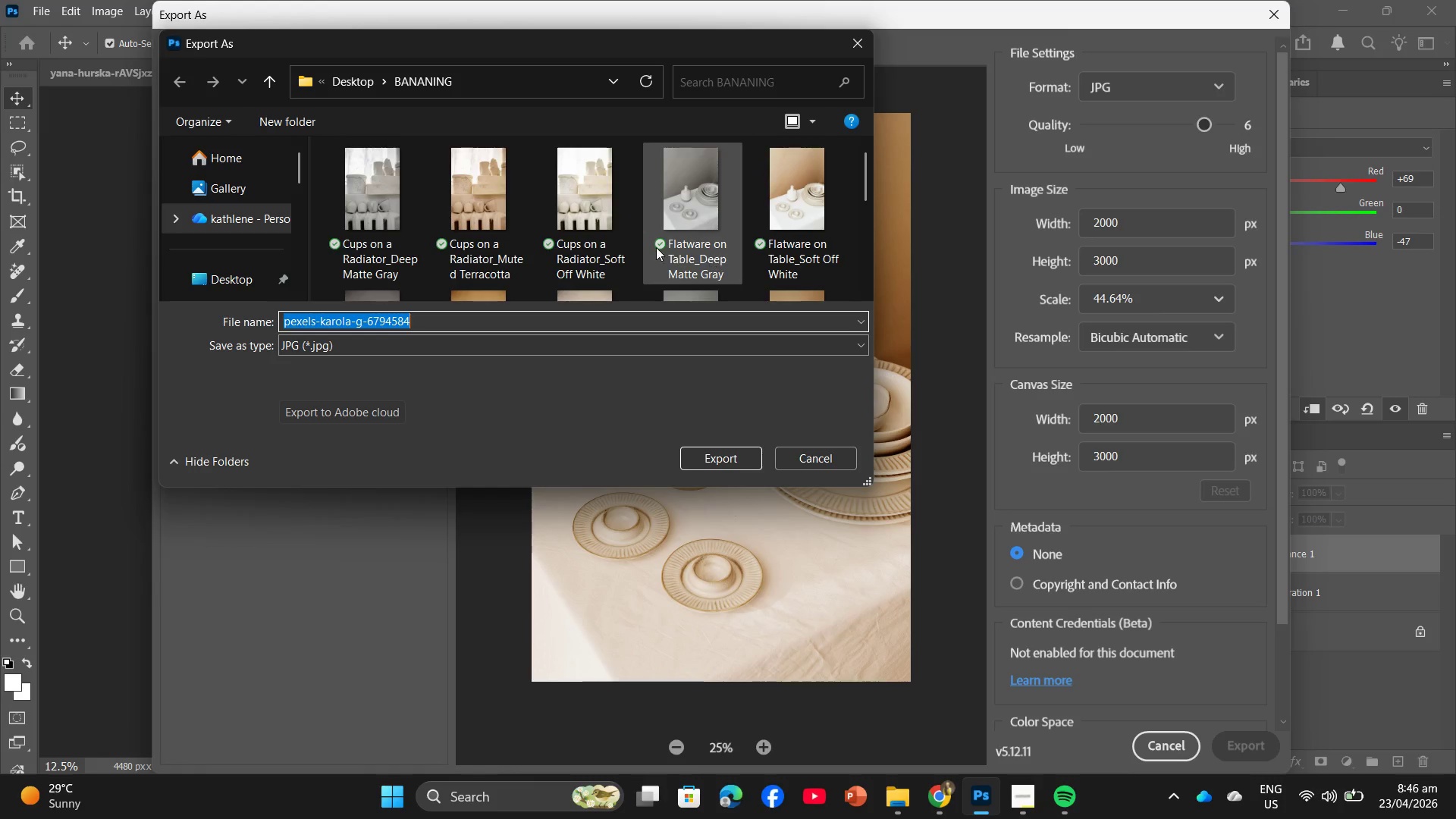 
wait(5.69)
 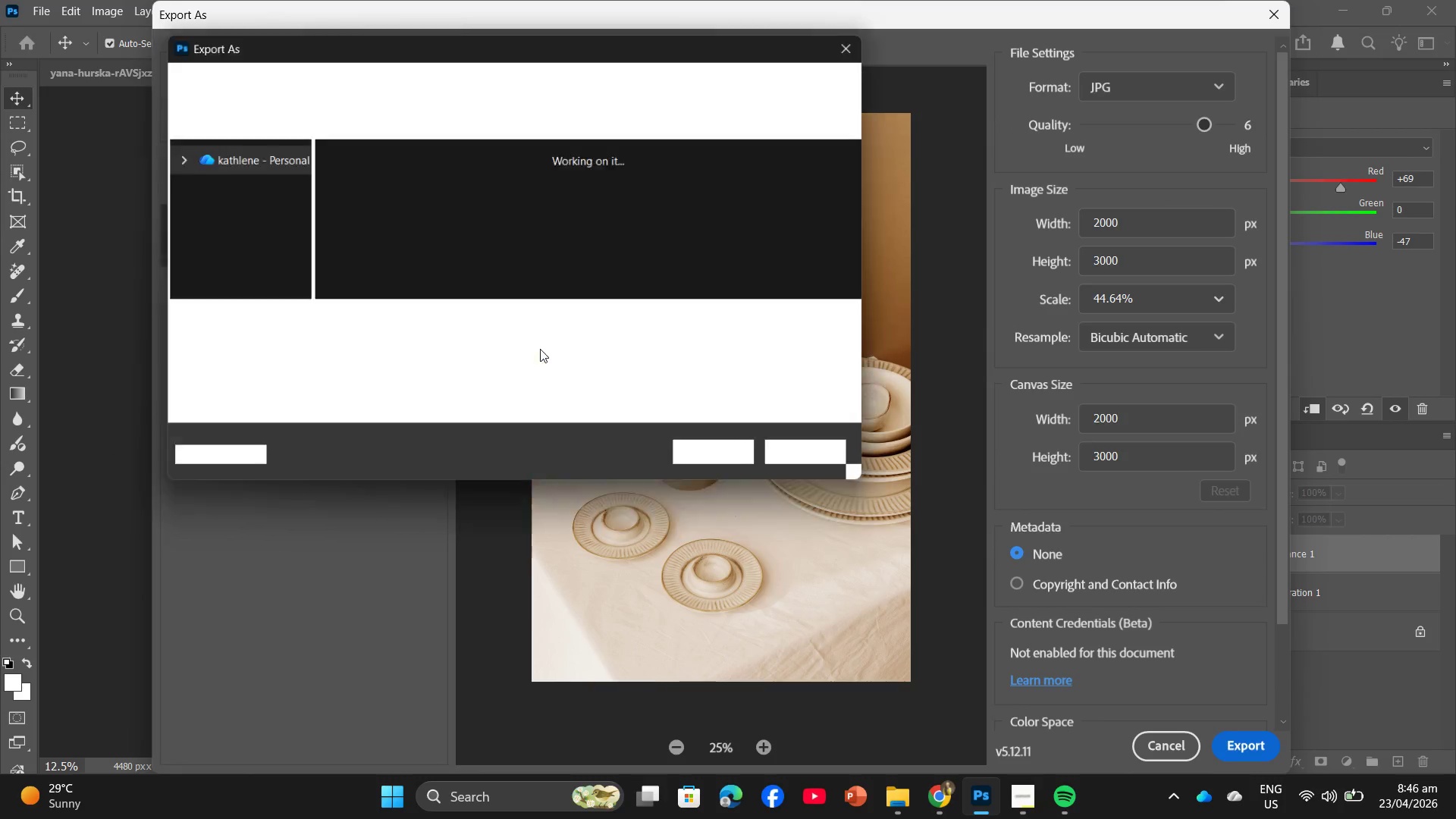 
left_click([783, 257])
 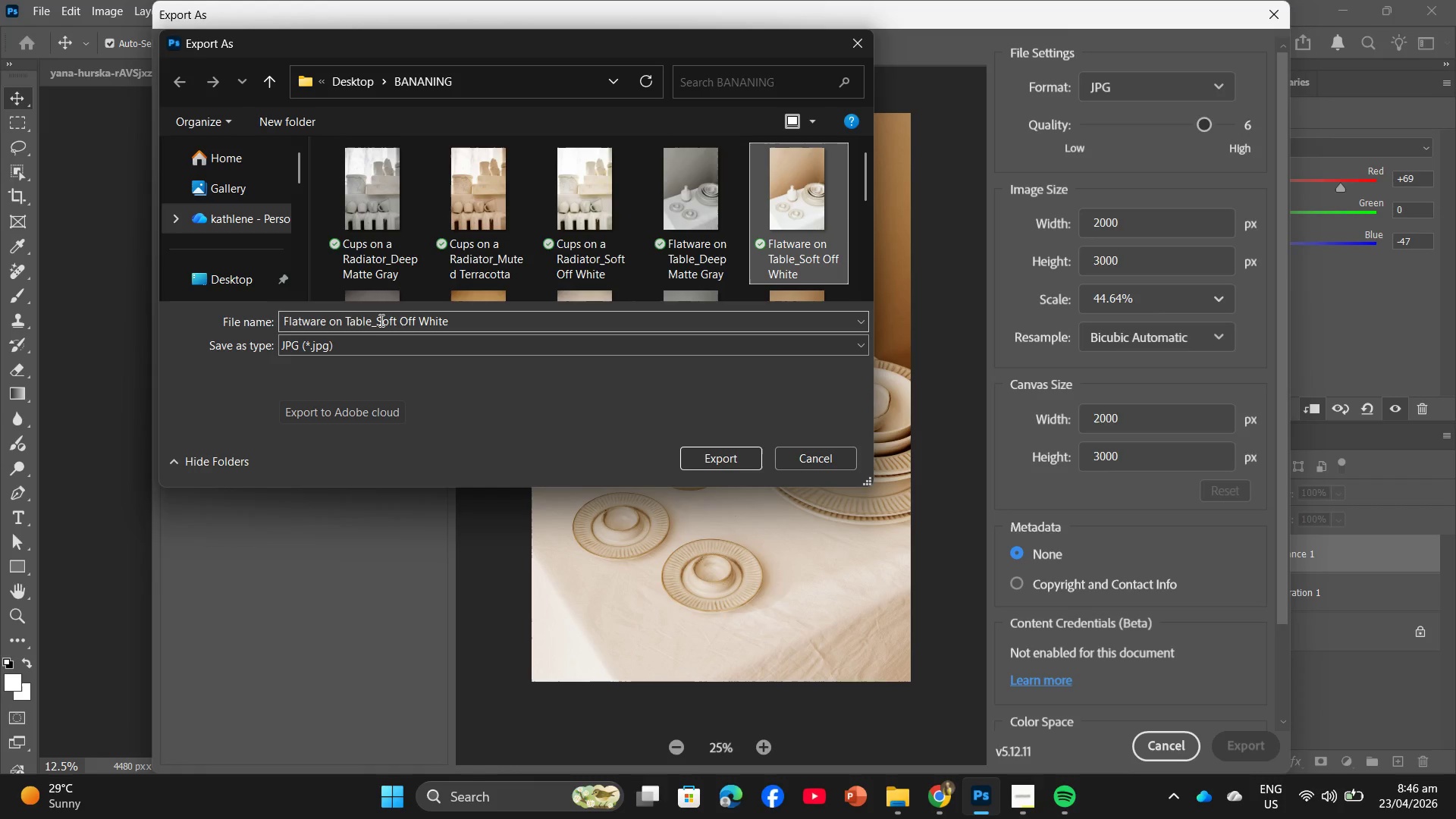 
left_click_drag(start_coordinate=[378, 319], to_coordinate=[466, 315])
 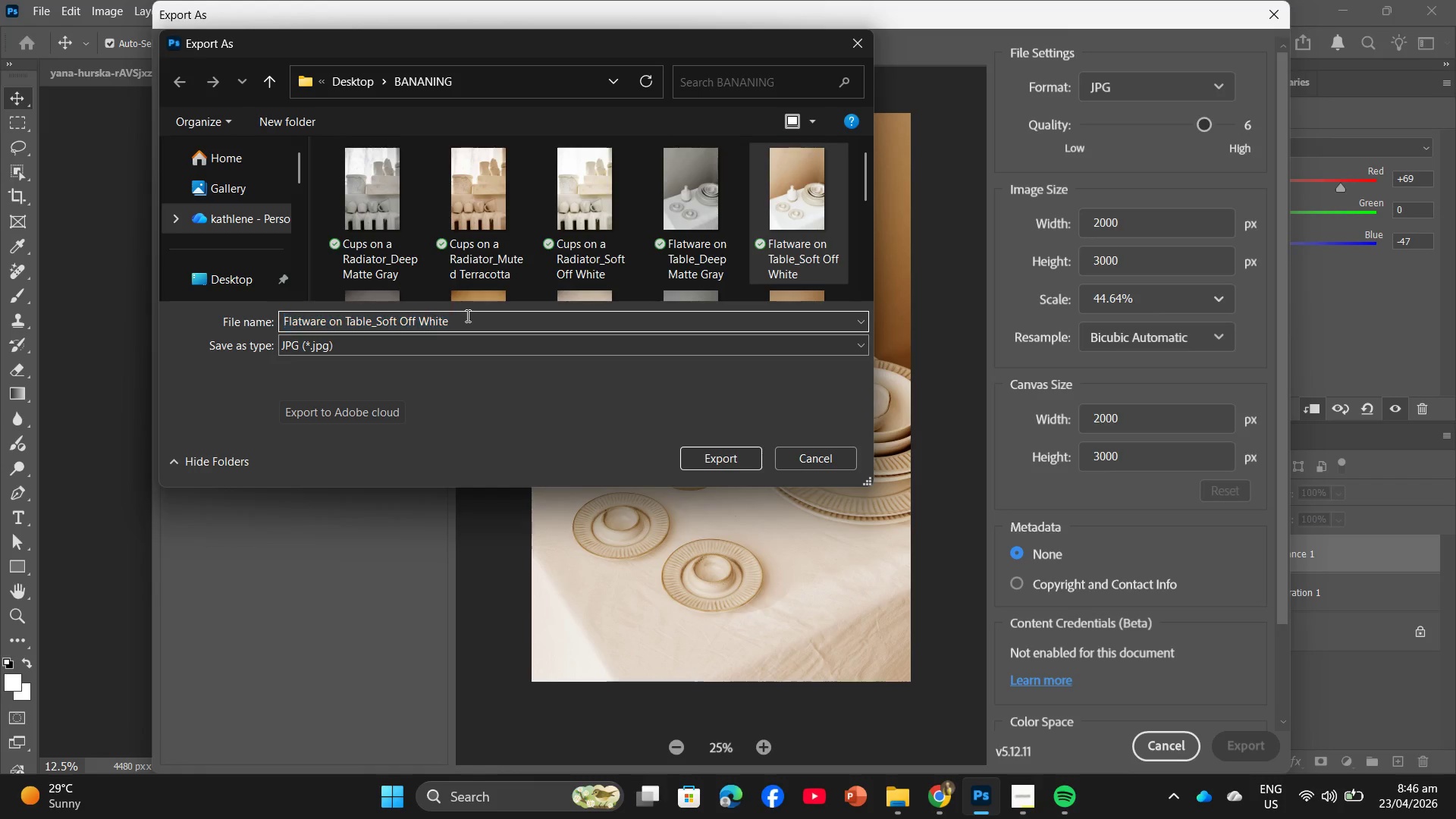 
left_click([466, 315])
 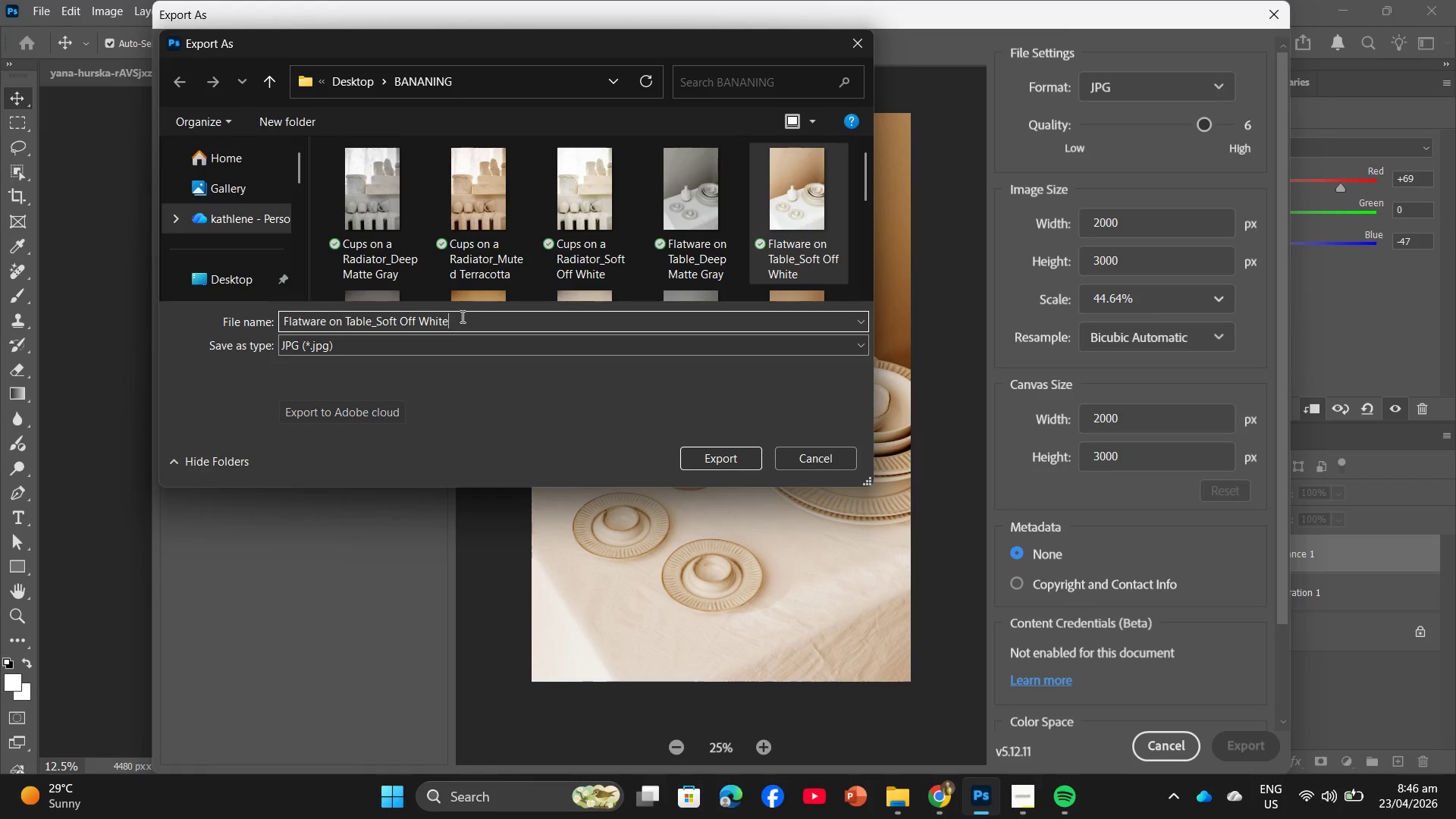 
left_click_drag(start_coordinate=[461, 316], to_coordinate=[376, 328])
 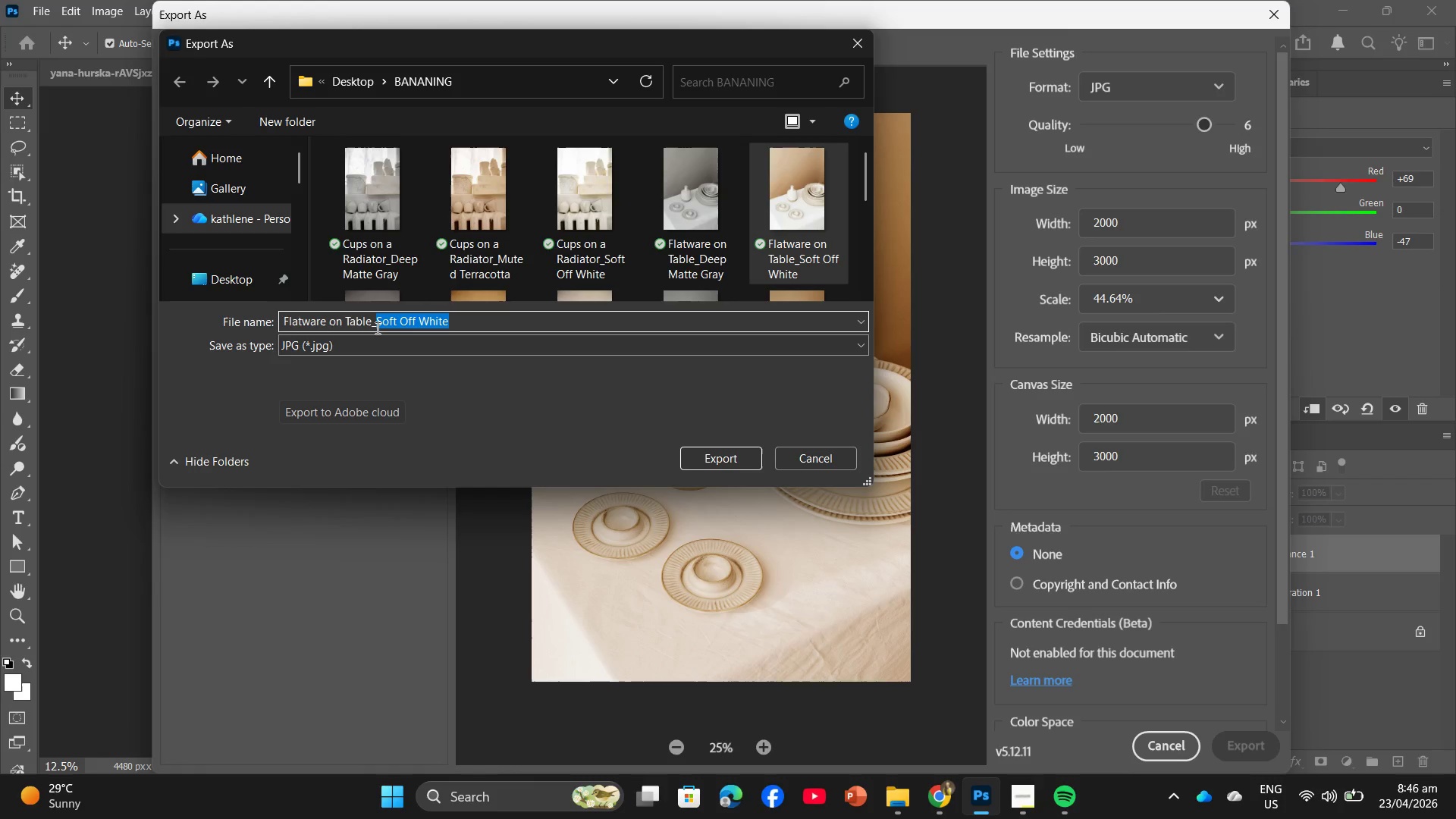 
type(Muted Terracotta)
 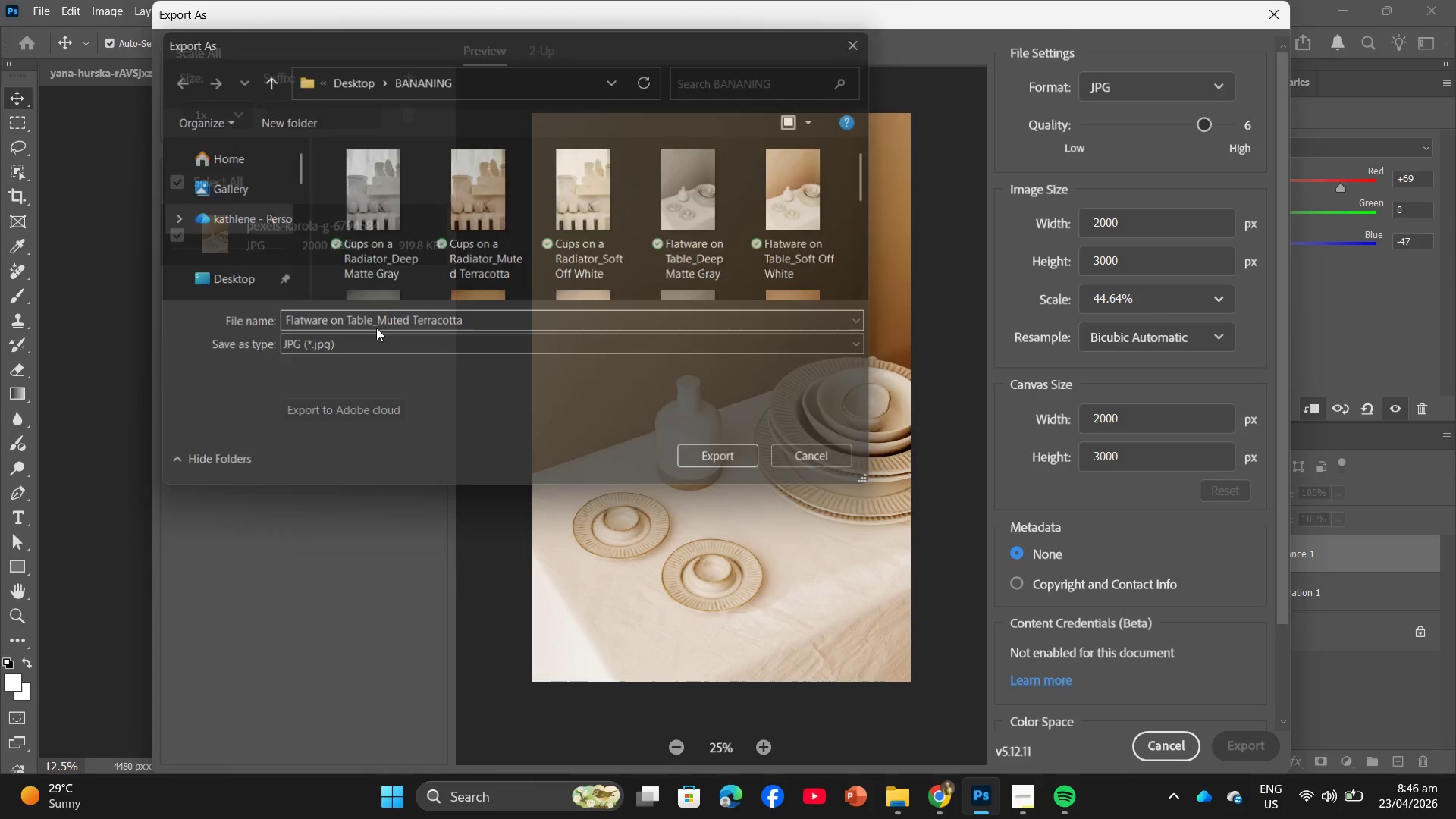 
key(Enter)
 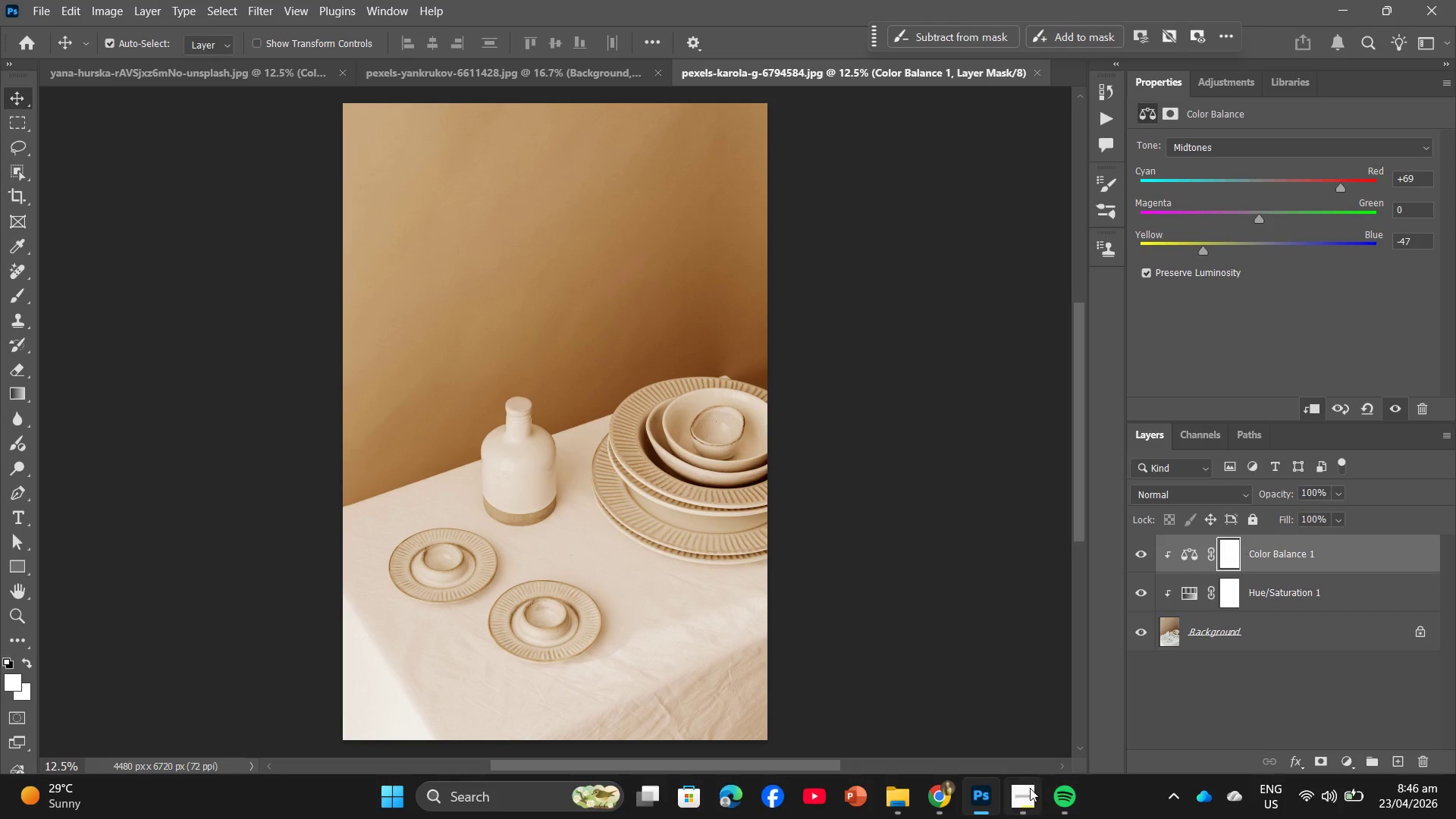 
left_click([1011, 723])